 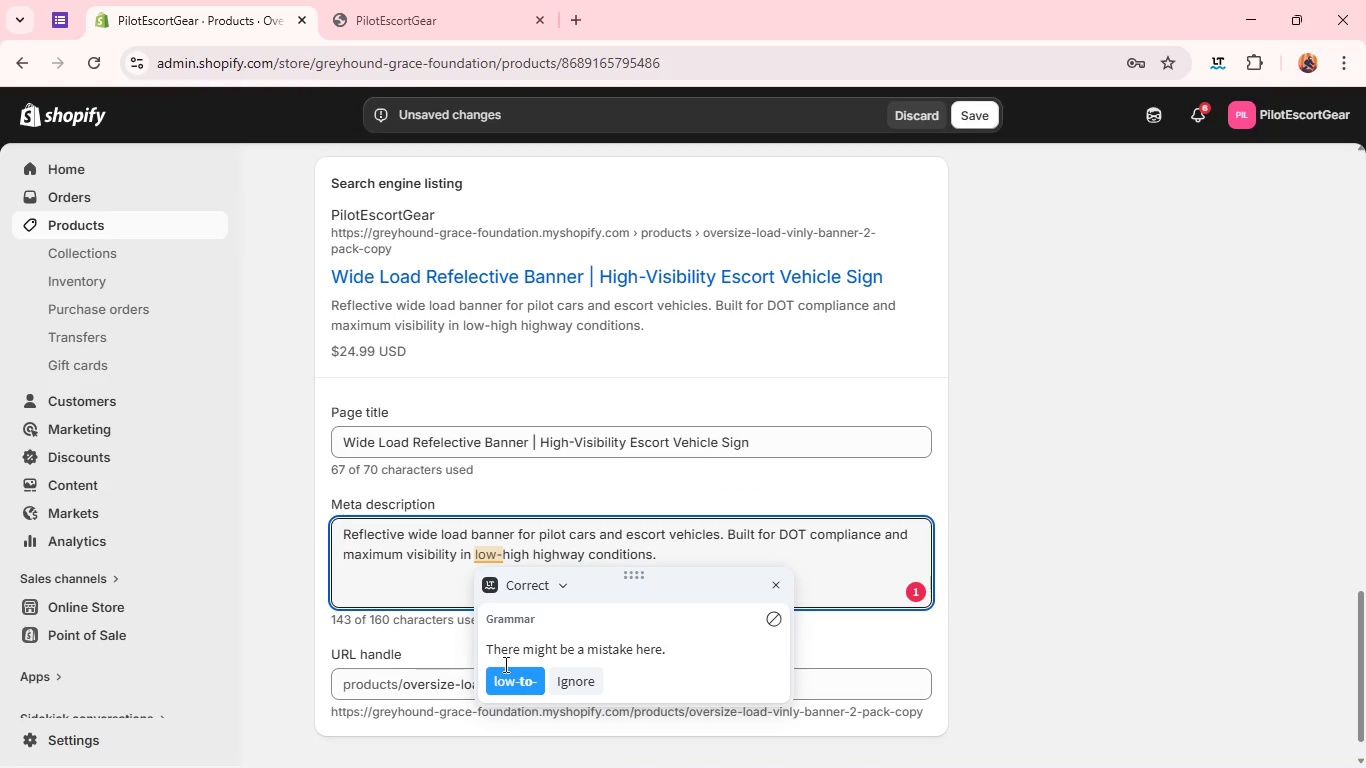 
left_click([506, 669])
 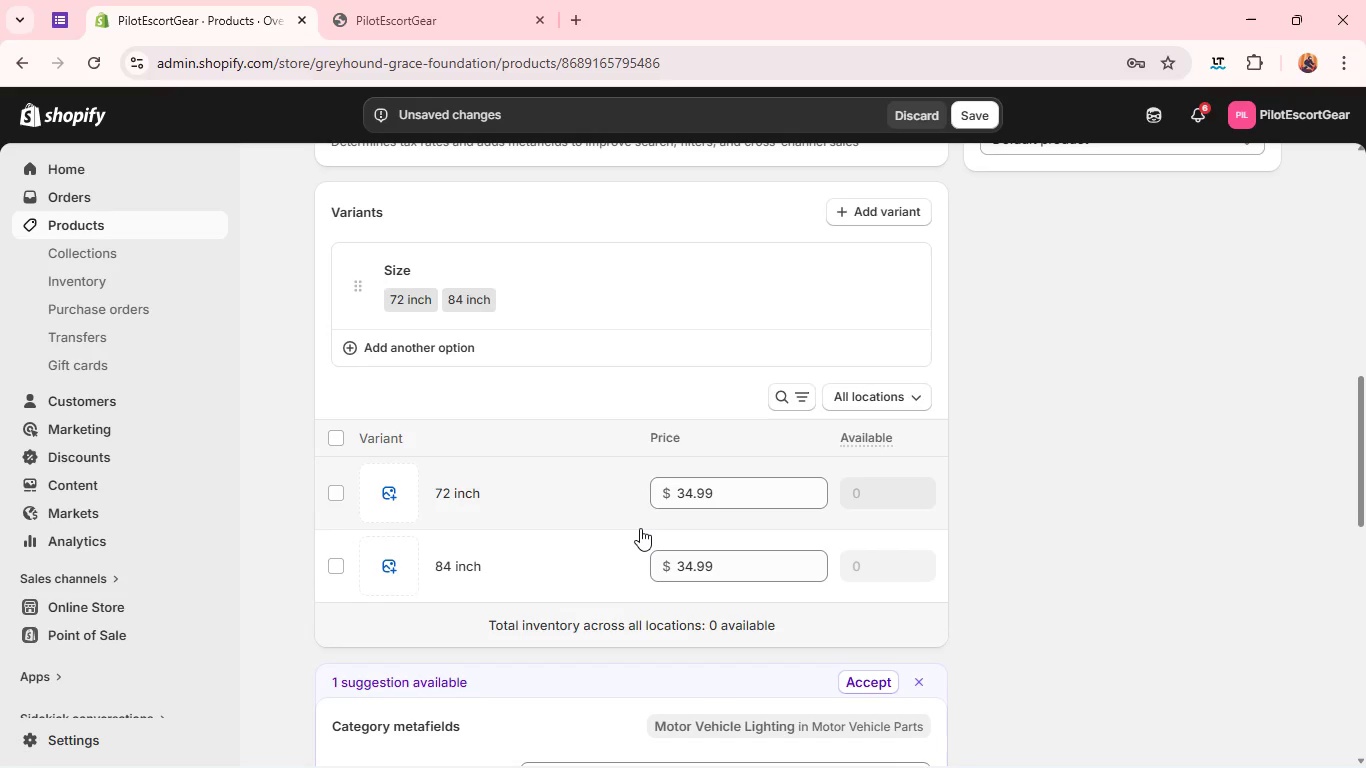 
wait(14.14)
 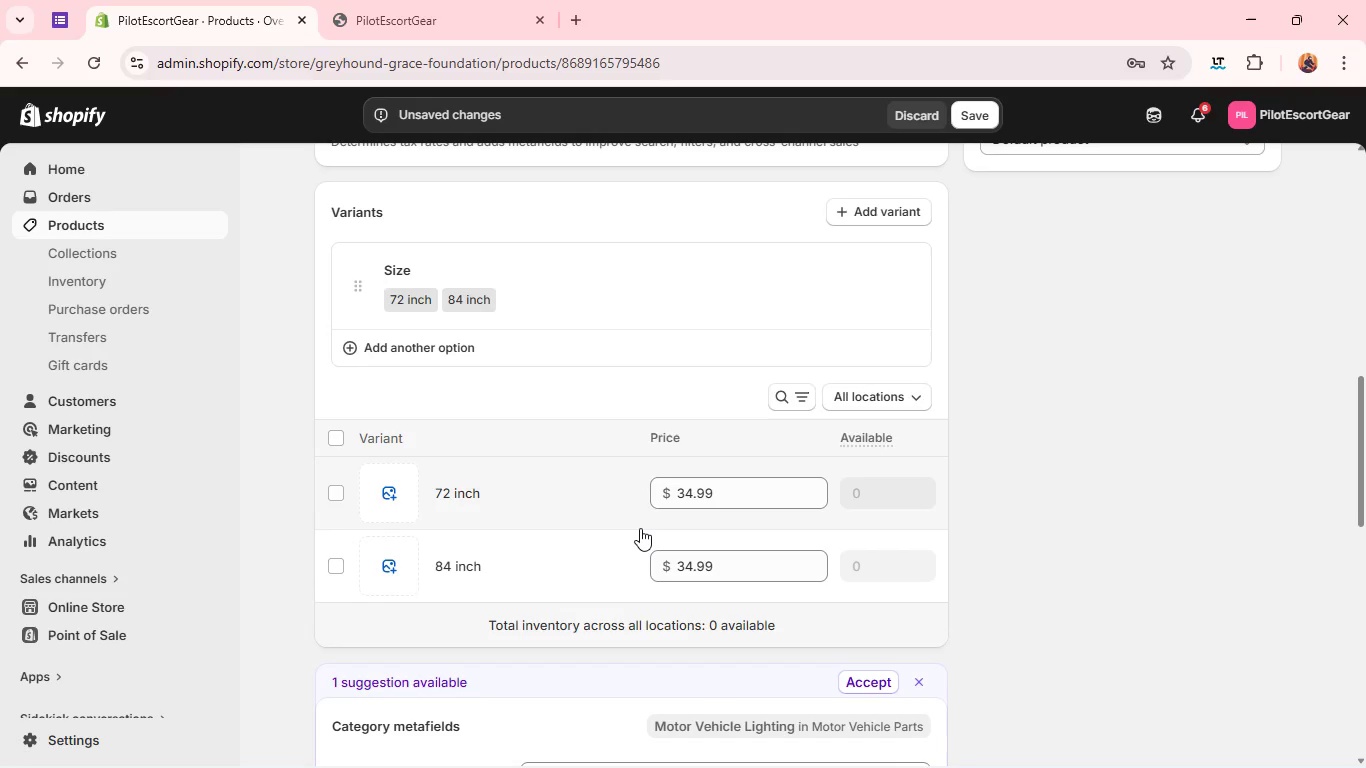 
mouse_move([940, 405])
 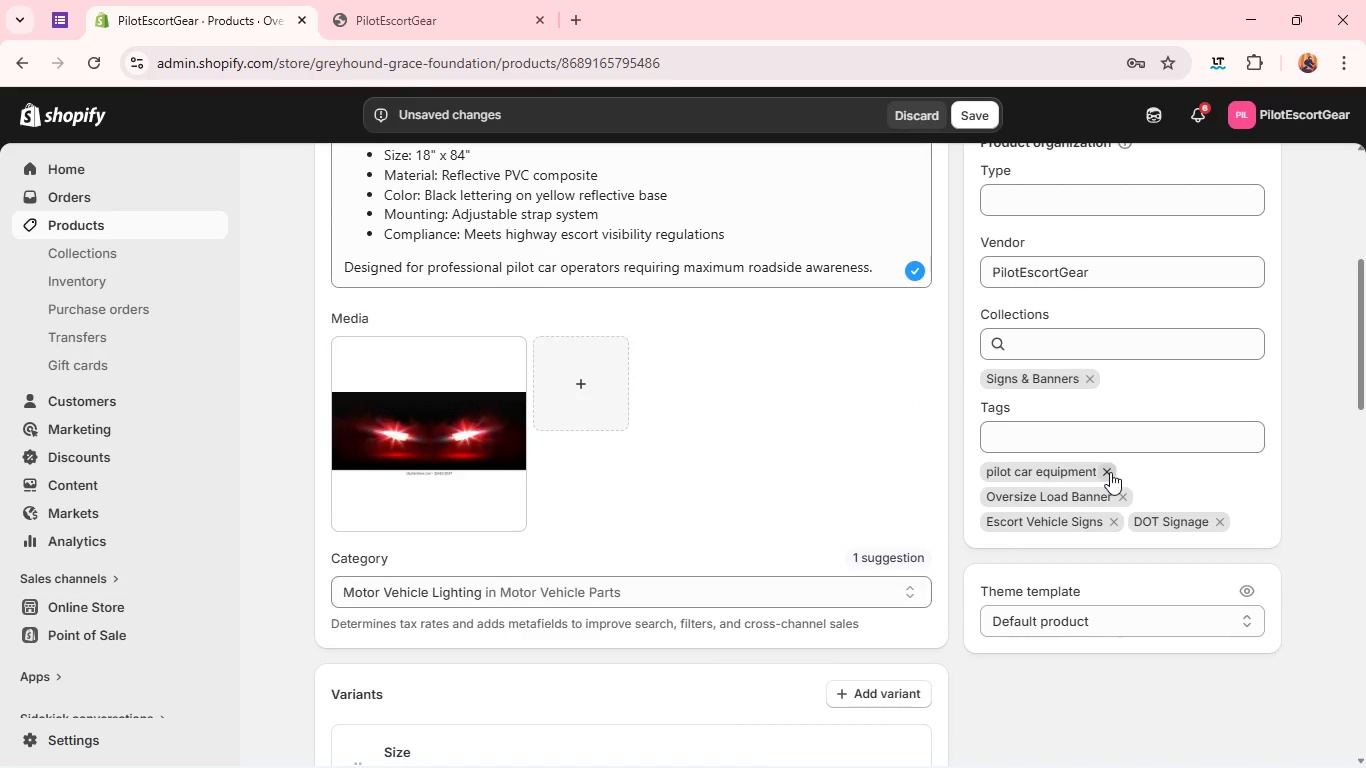 
left_click([1110, 472])
 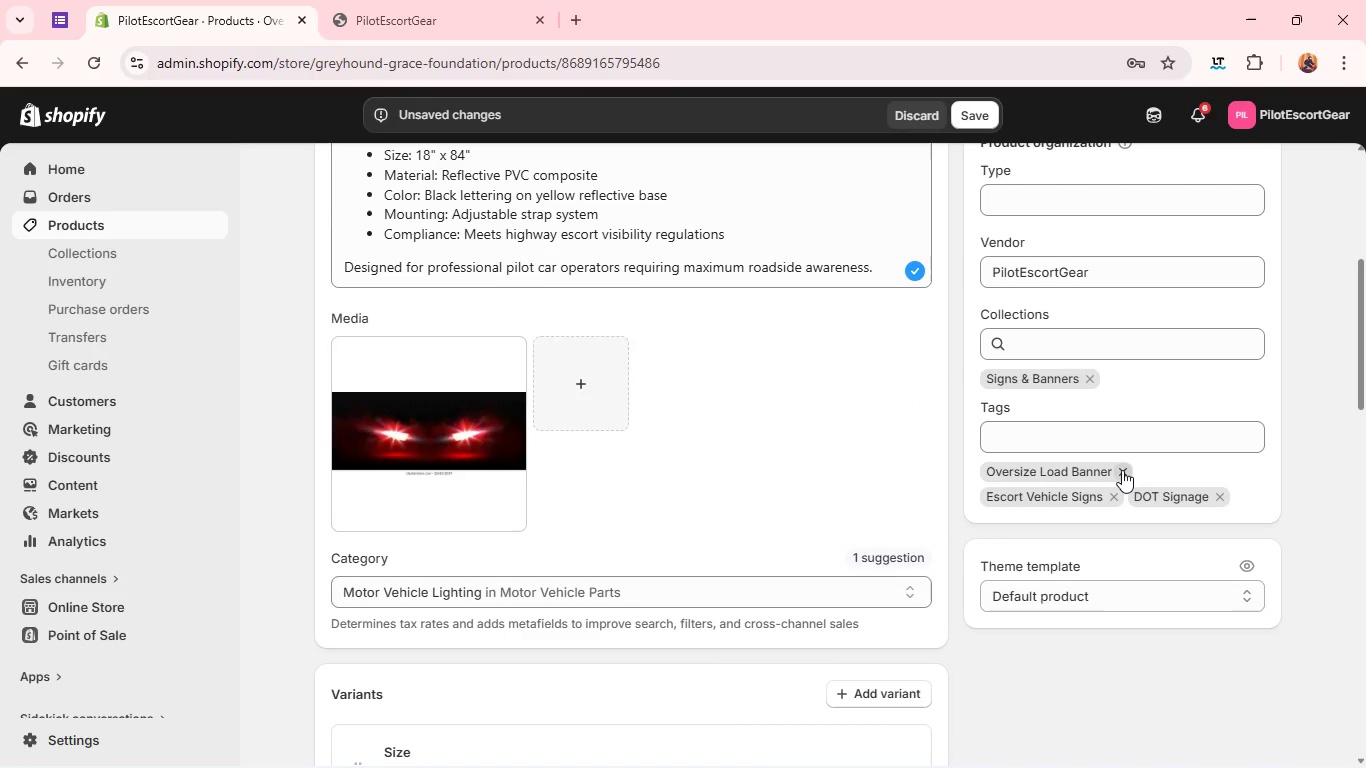 
left_click([1122, 470])
 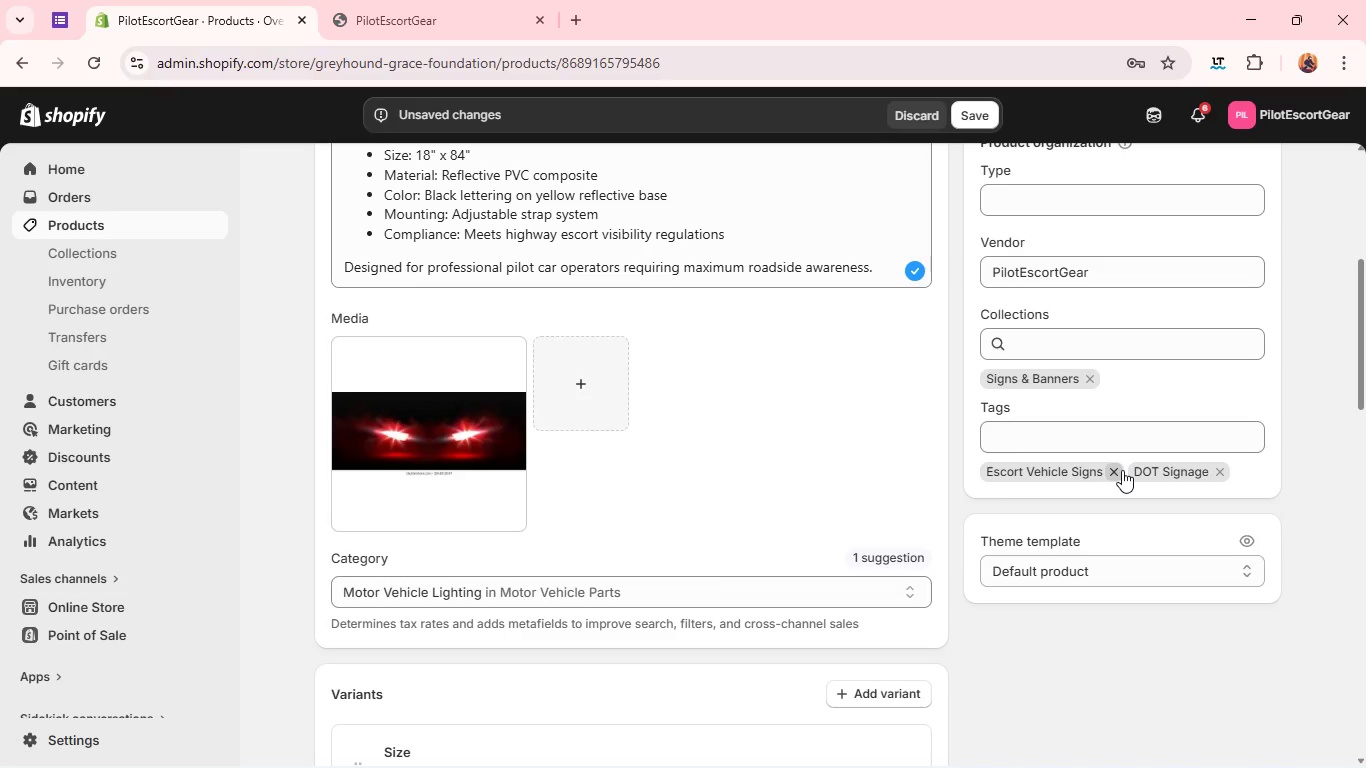 
left_click([1122, 470])
 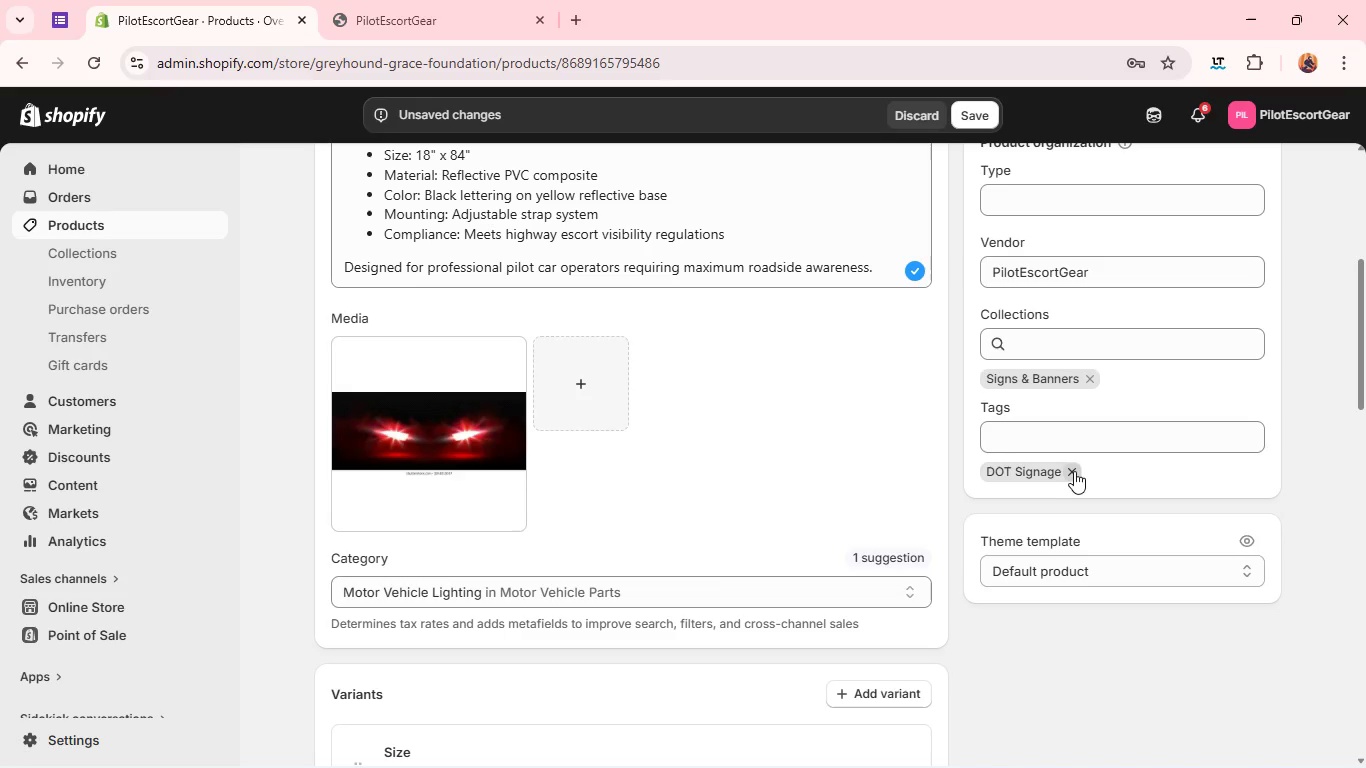 
left_click([1075, 463])
 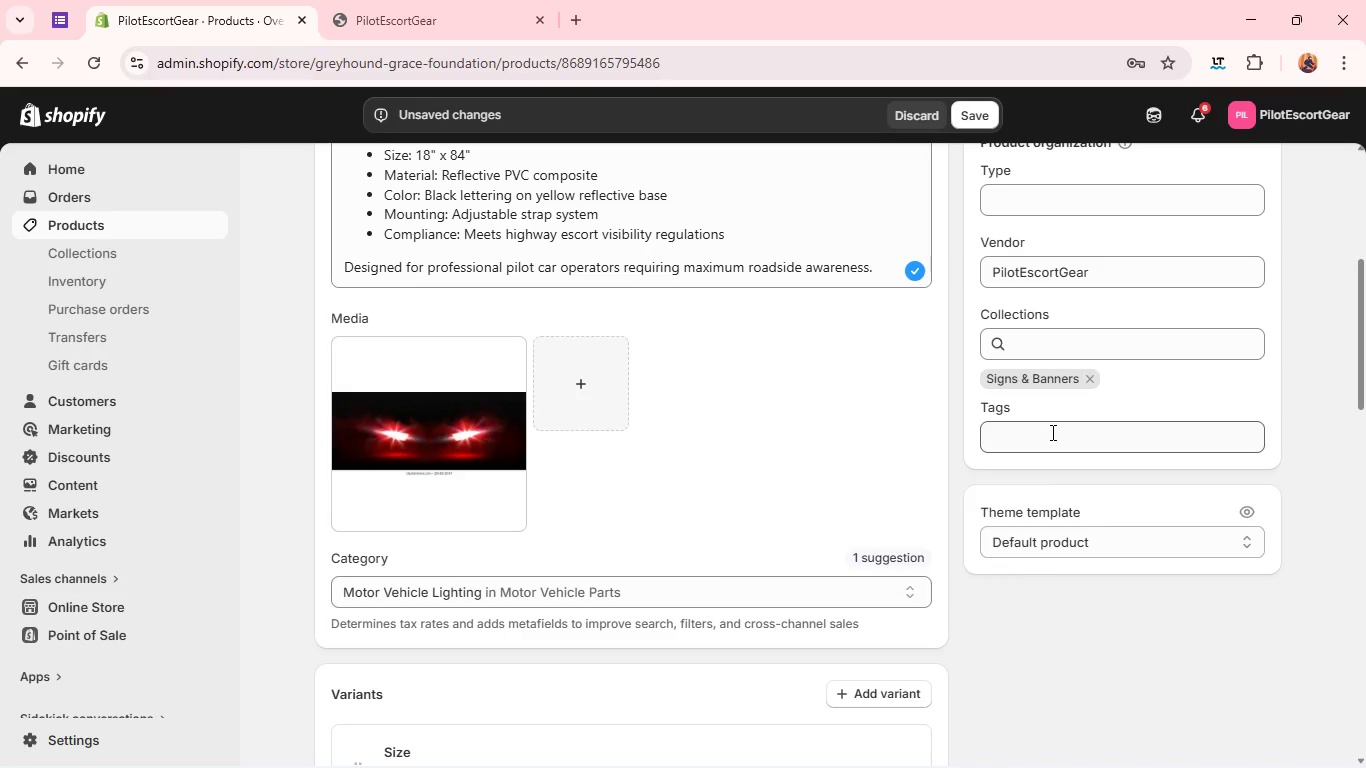 
left_click([1051, 432])
 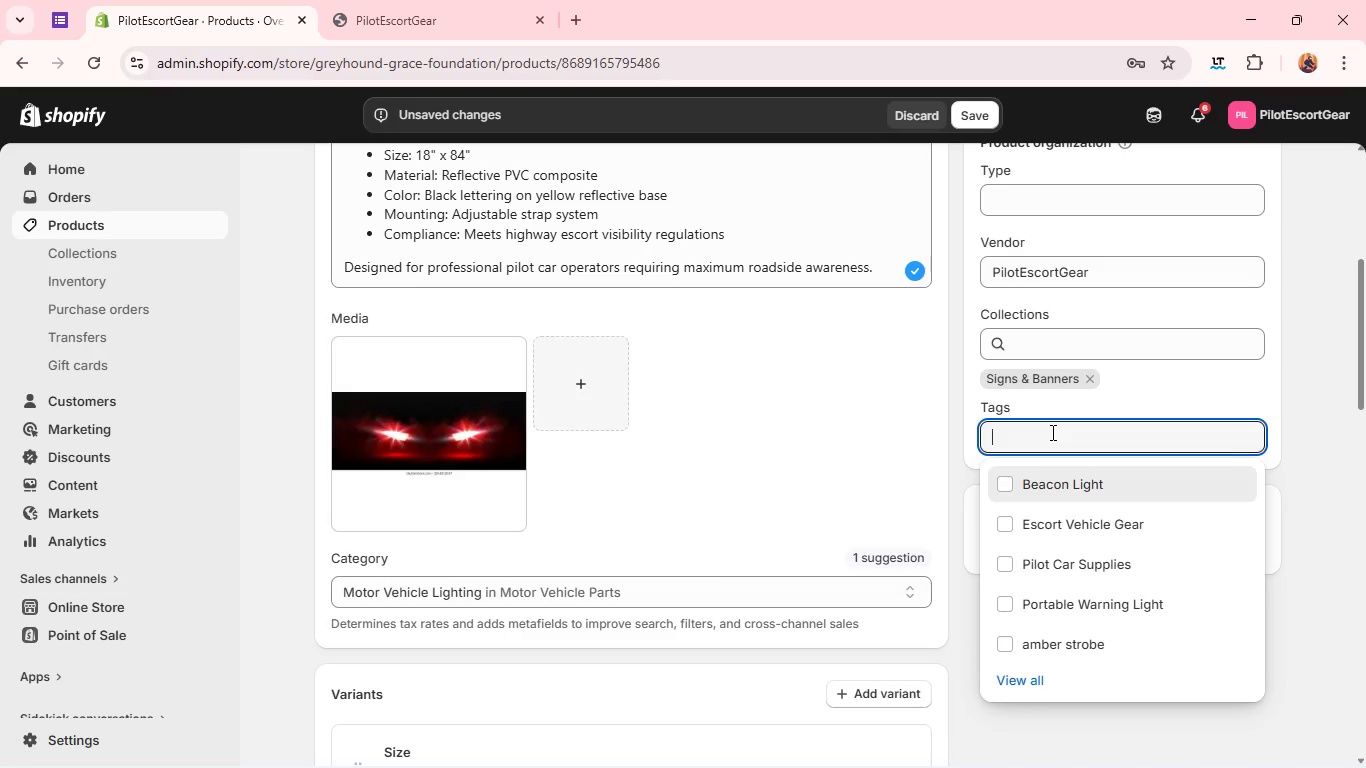 
type(Wide Load Sign )
 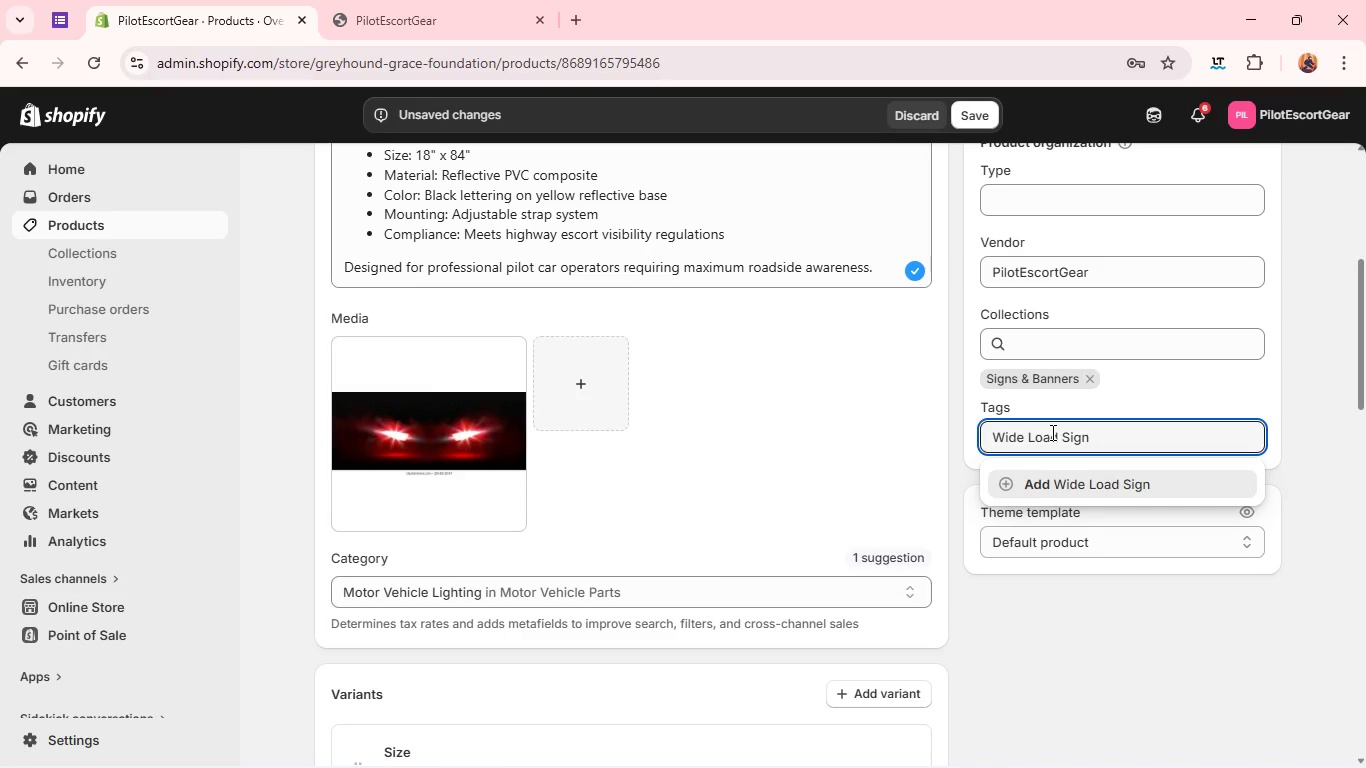 
key(Enter)
 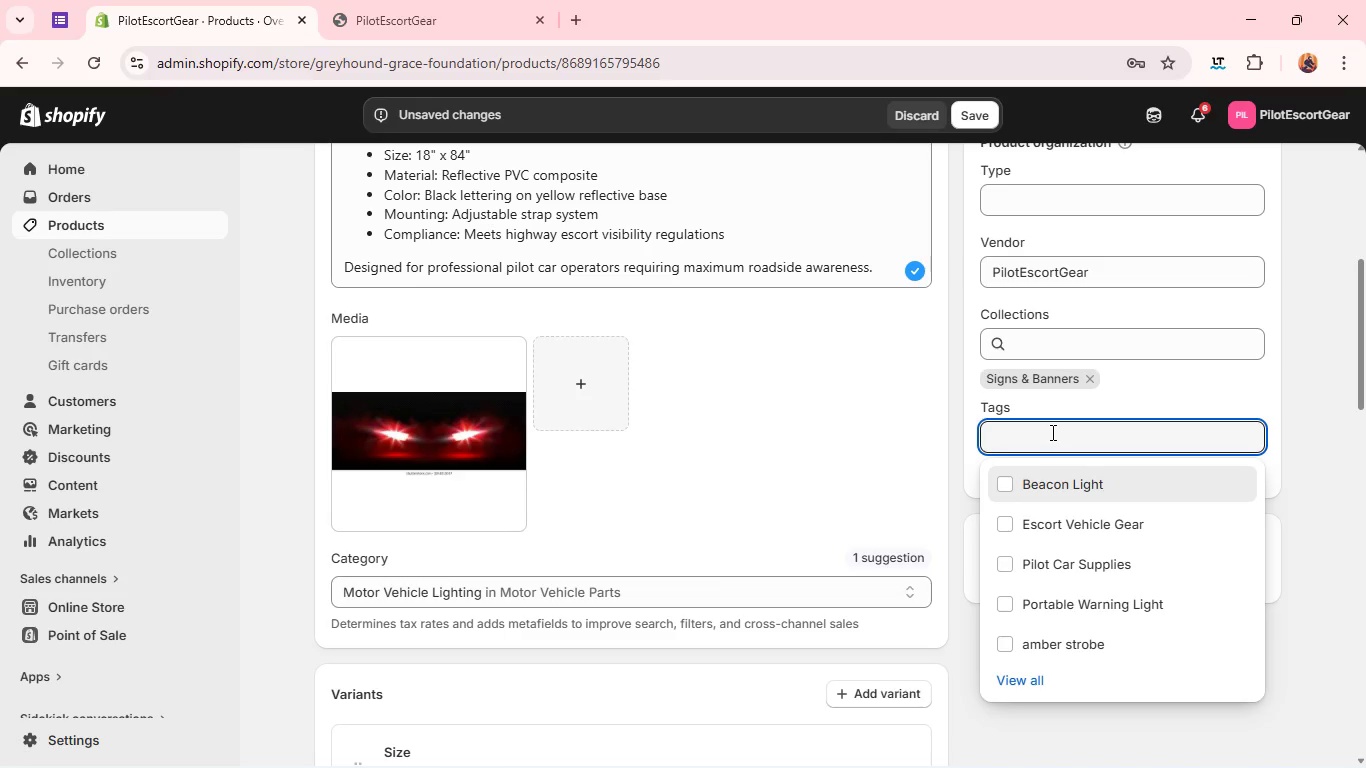 
type(Reflective Banner)
 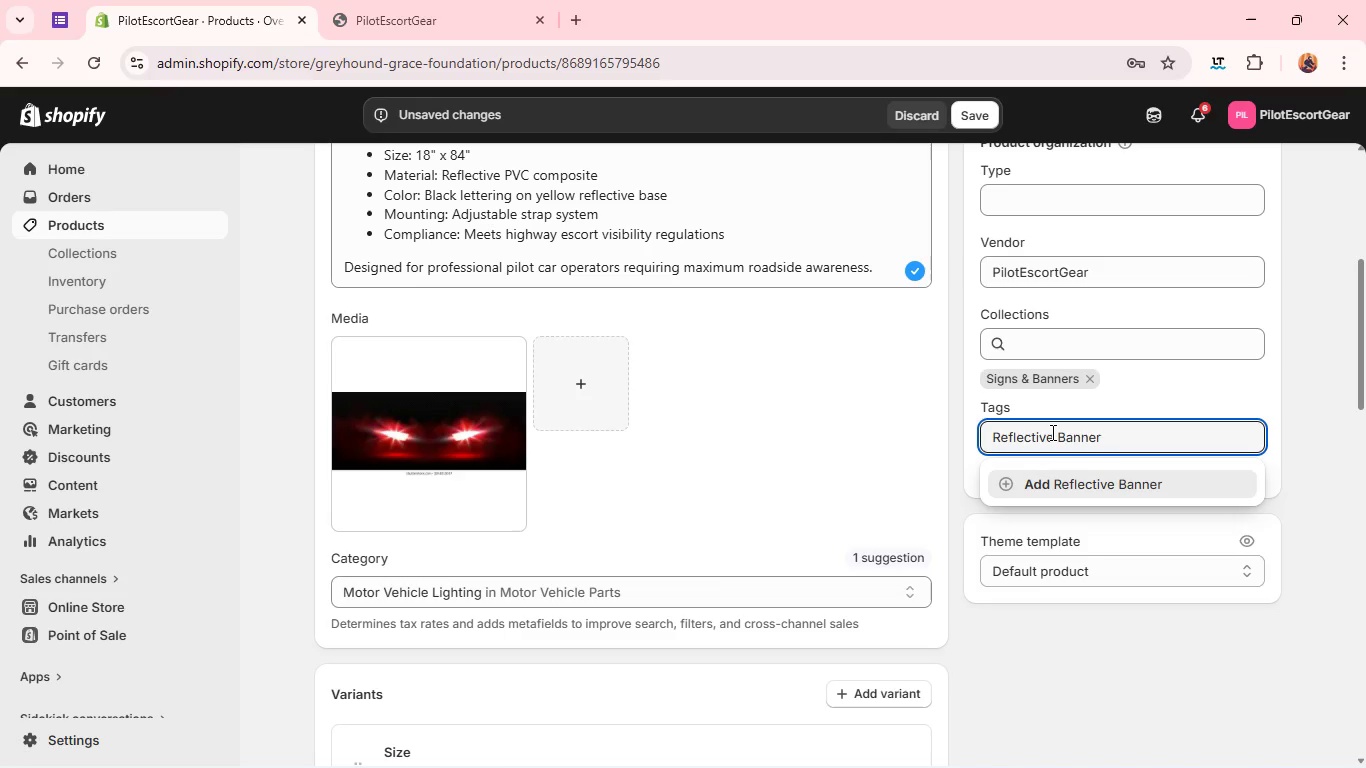 
key(Enter)
 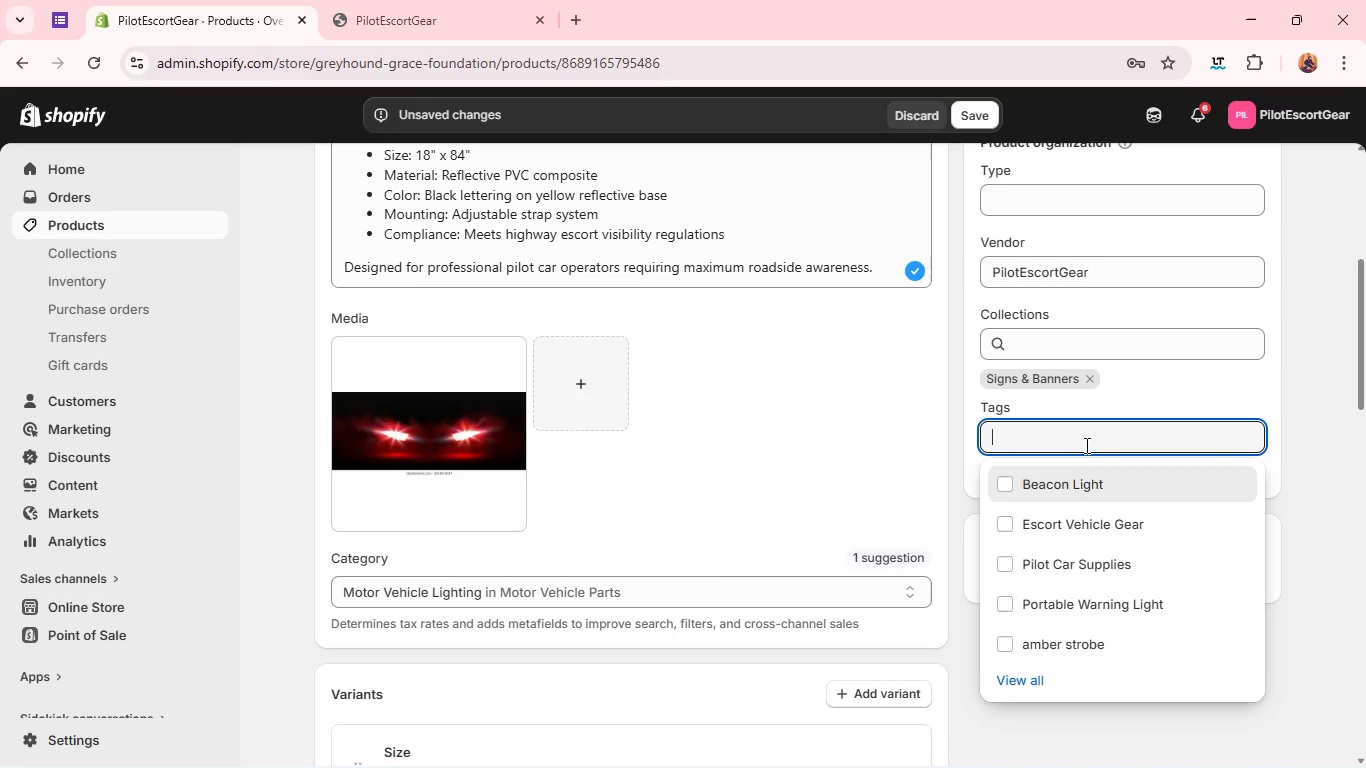 
type(Escort D)
key(Backspace)
type(Signage)
 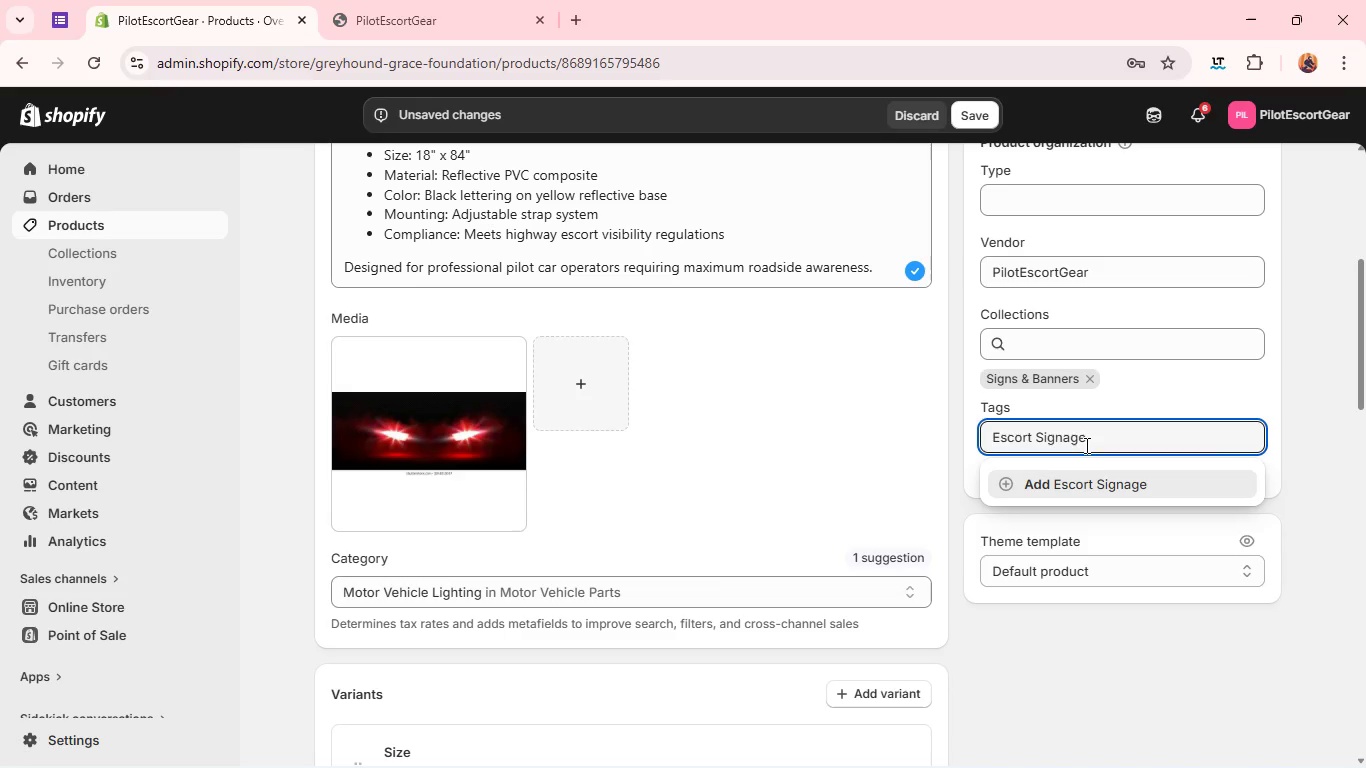 
key(Enter)
 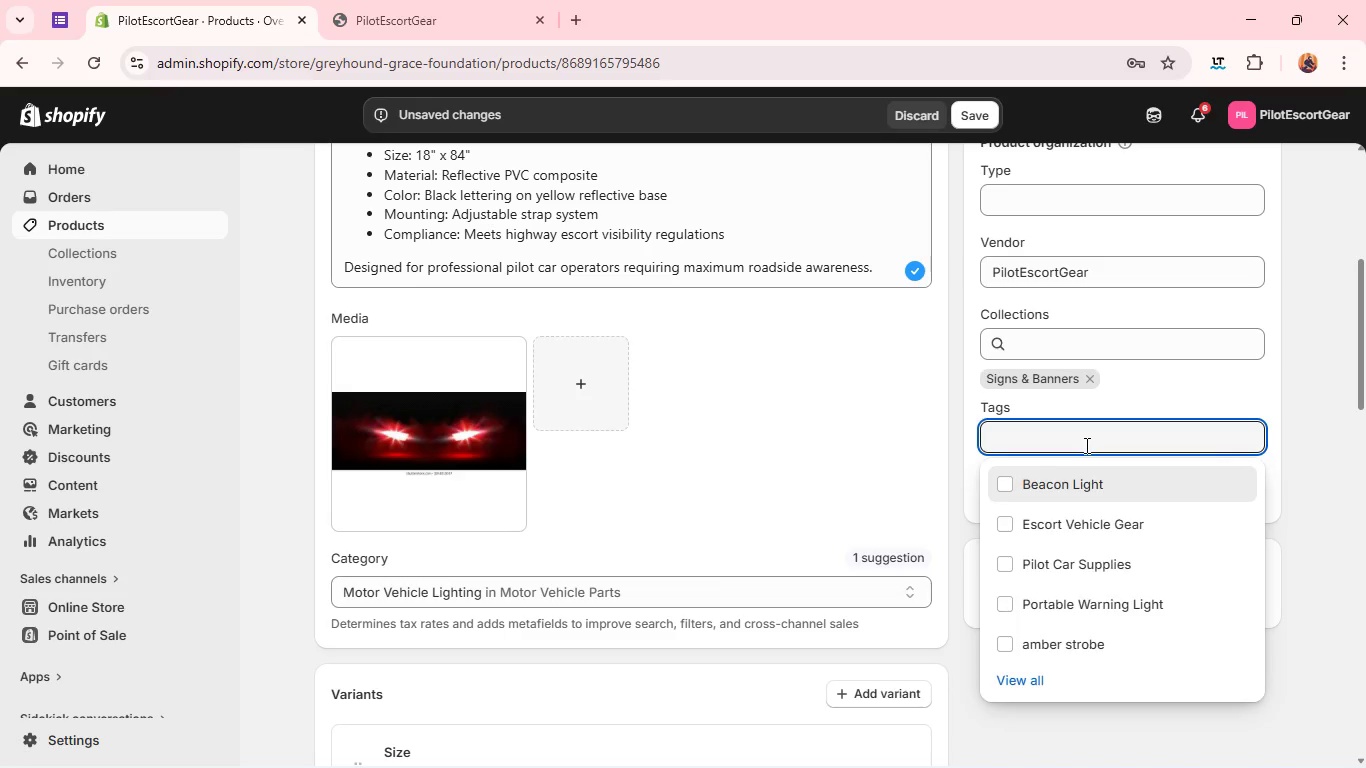 
type(Pilot Car Supplies )
 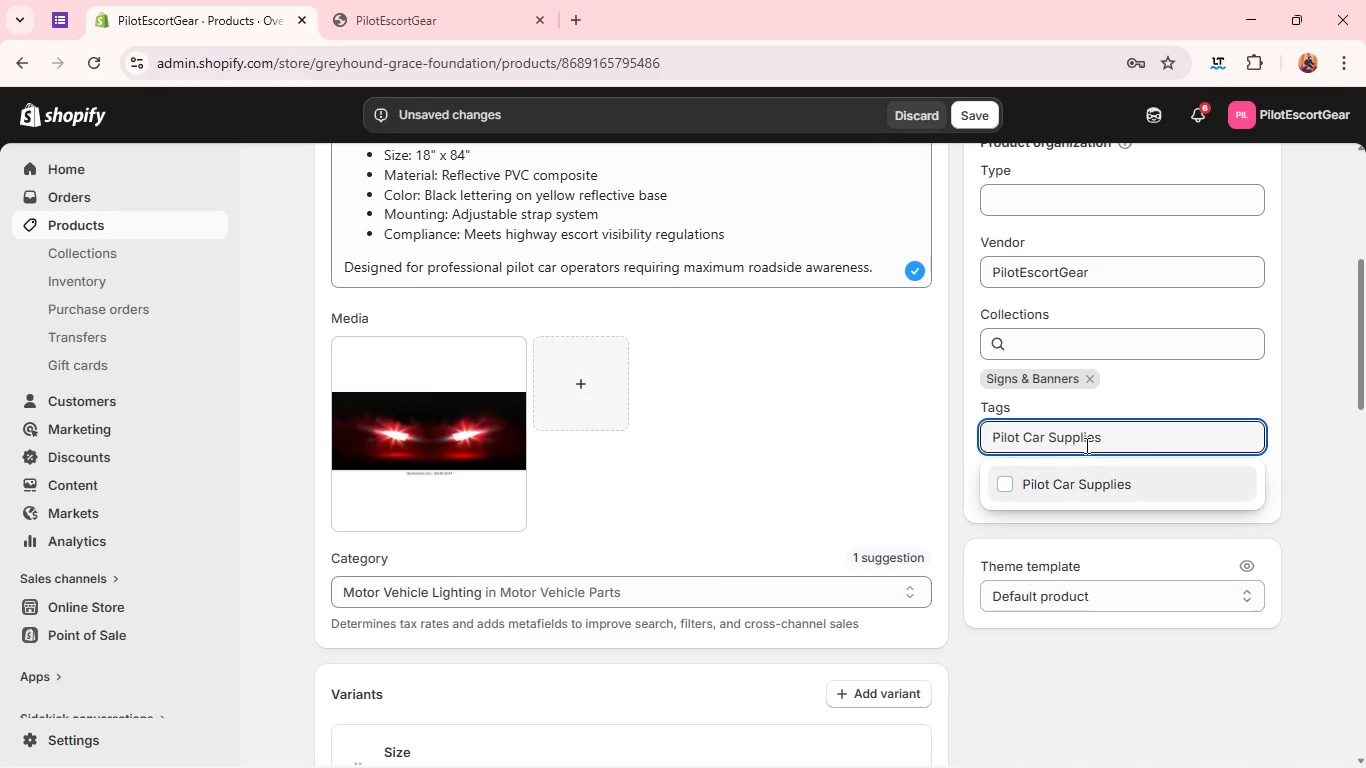 
hold_key(key=Enter, duration=0.31)
 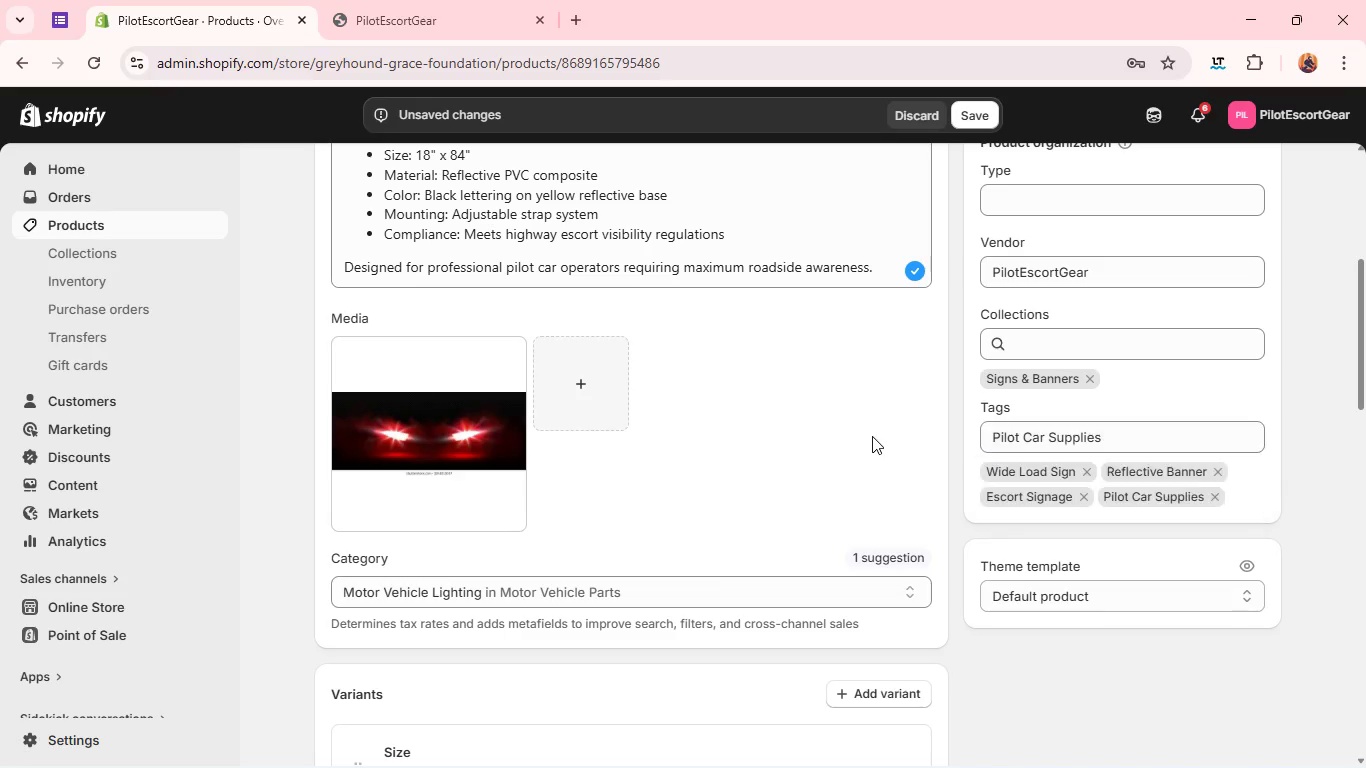 
left_click([872, 436])
 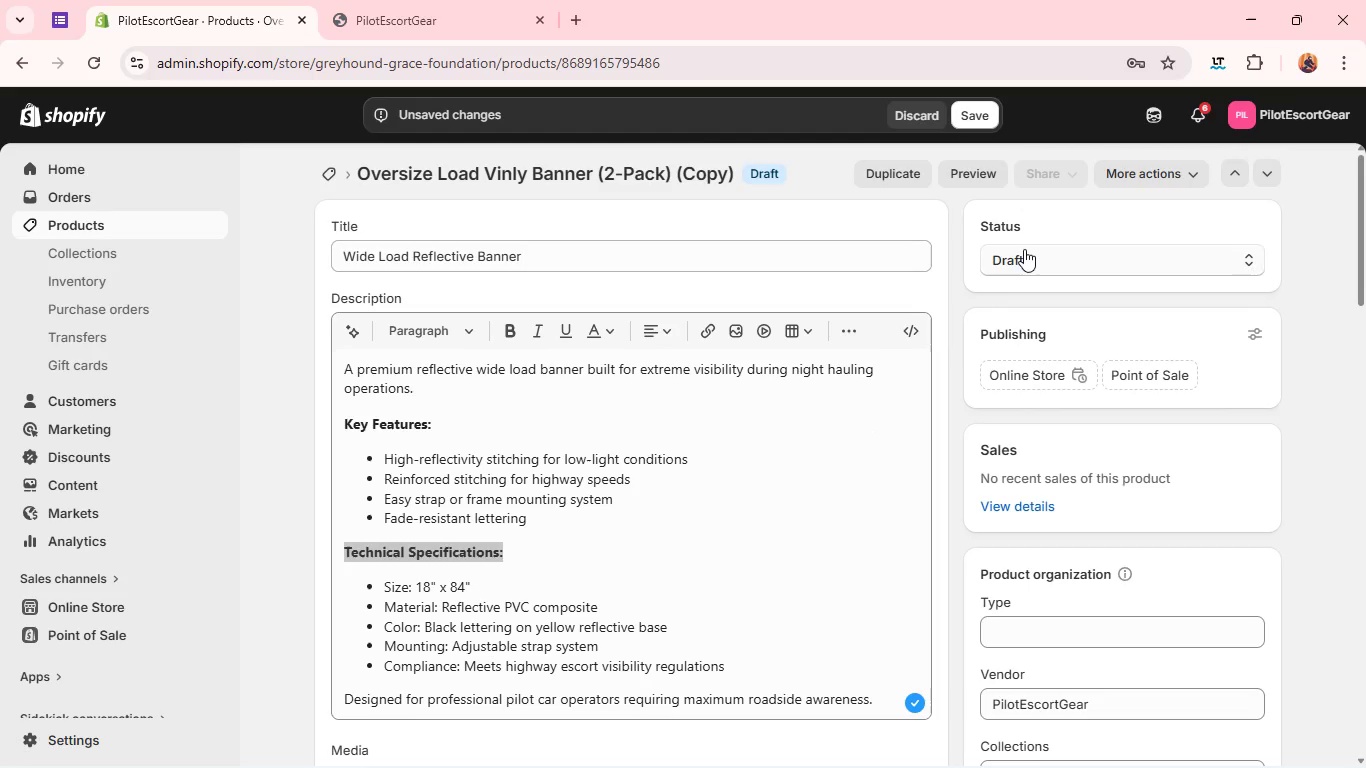 
left_click([1024, 249])
 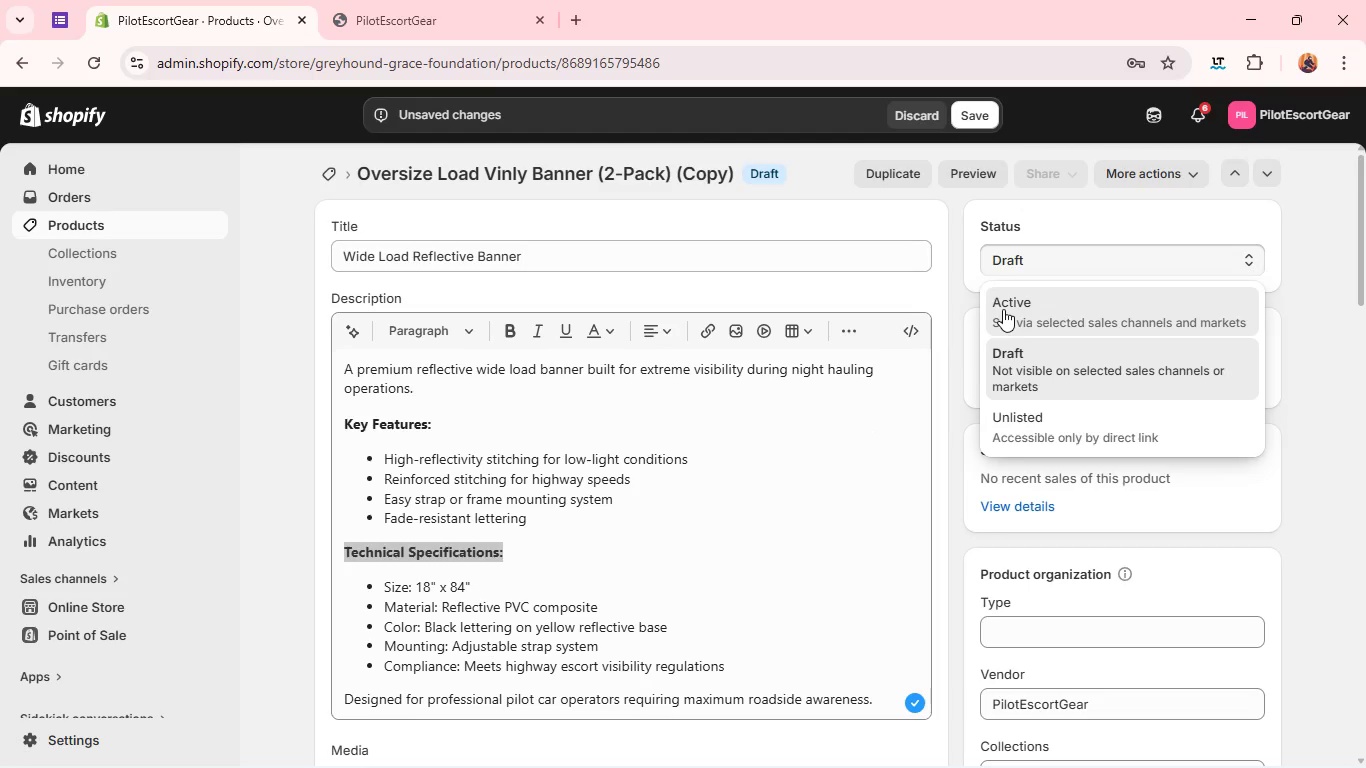 
left_click([1003, 309])
 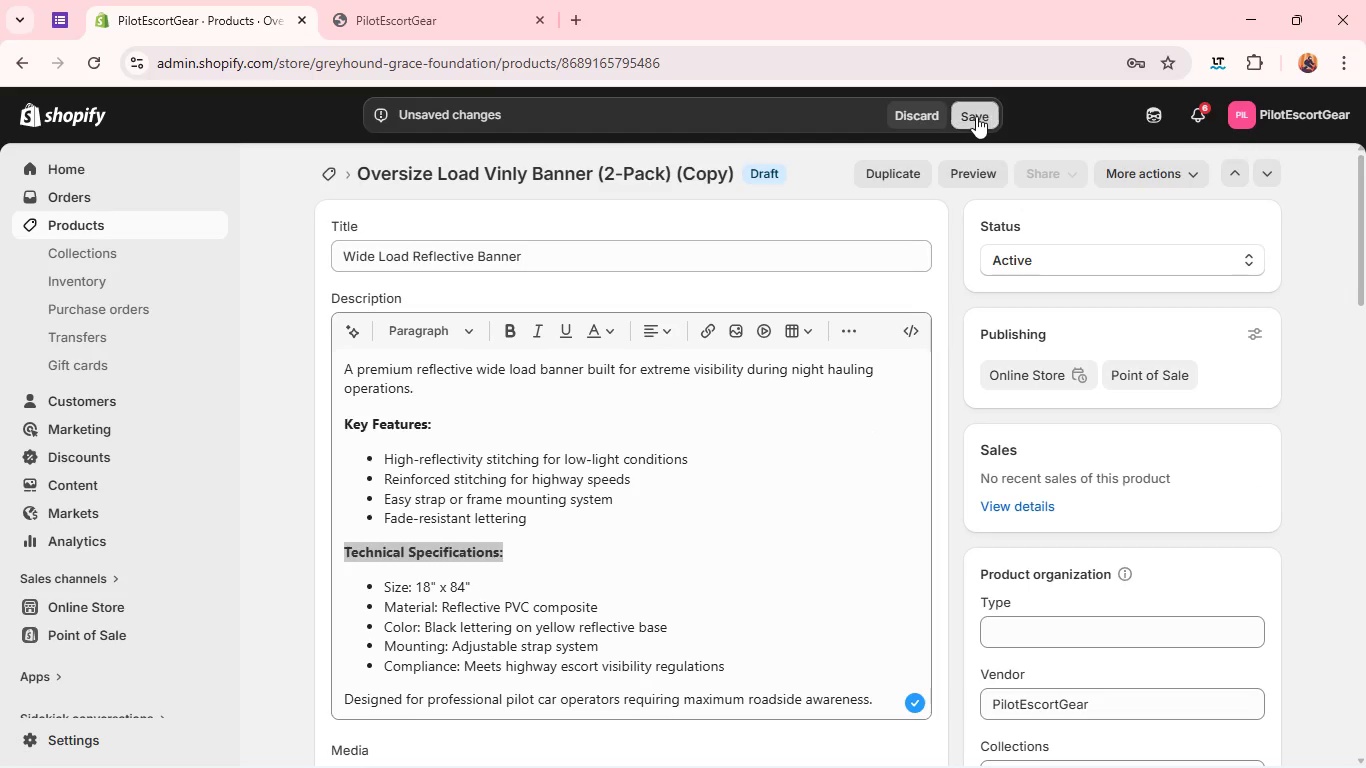 
left_click([976, 116])
 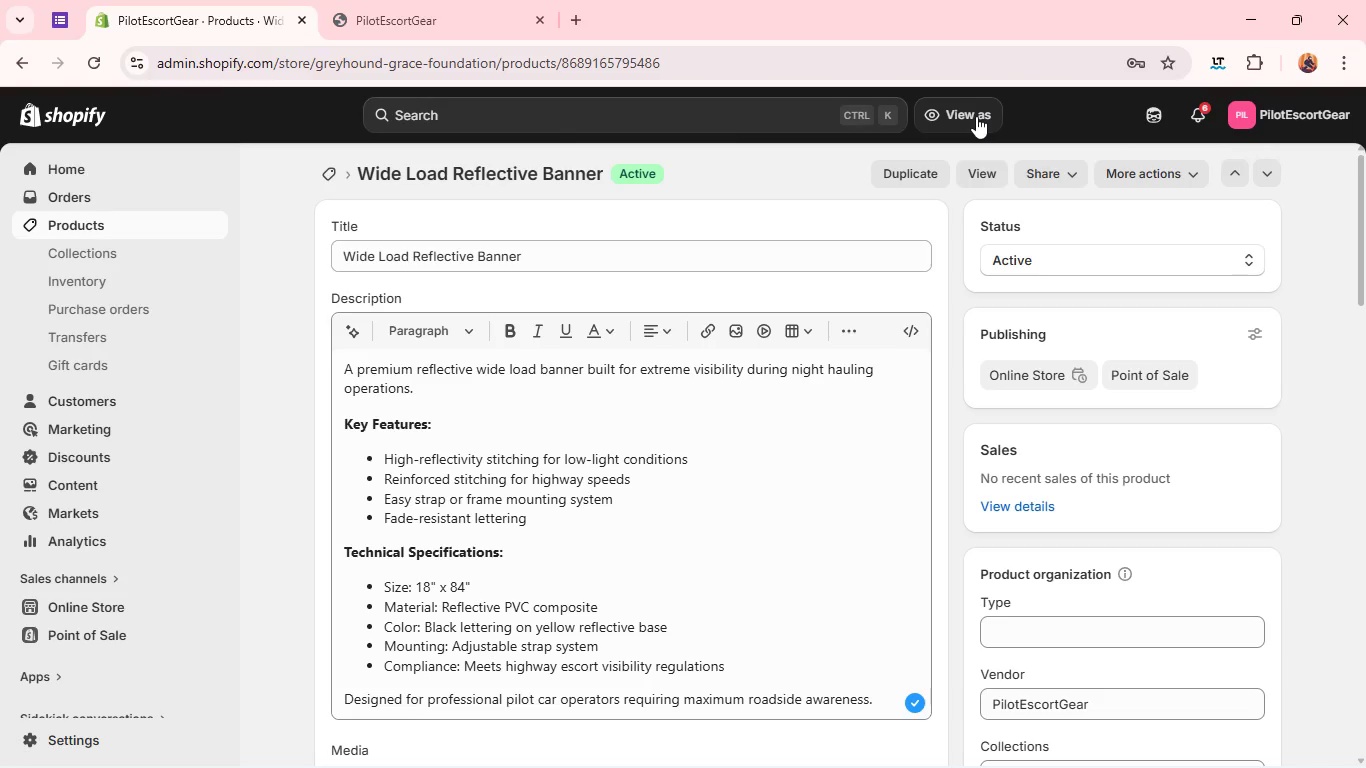 
wait(17.44)
 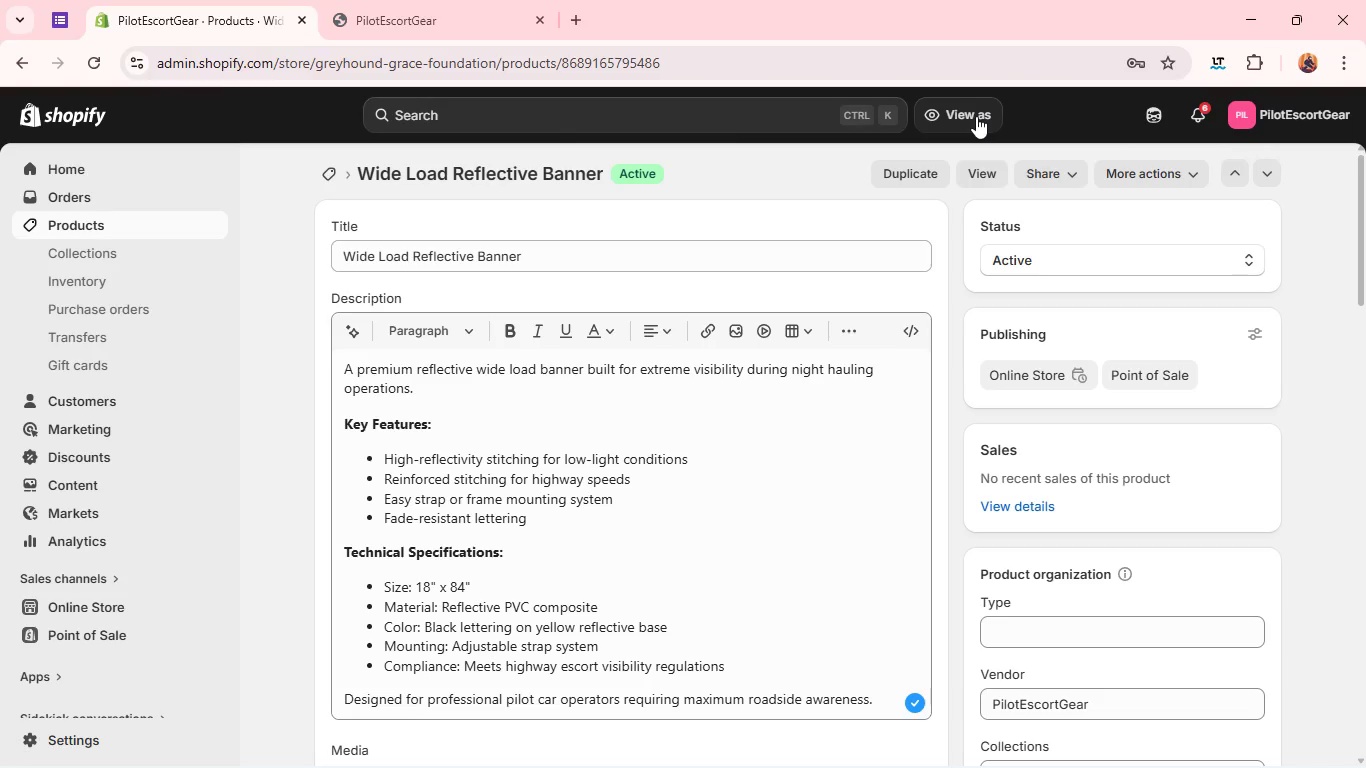 
left_click([900, 166])
 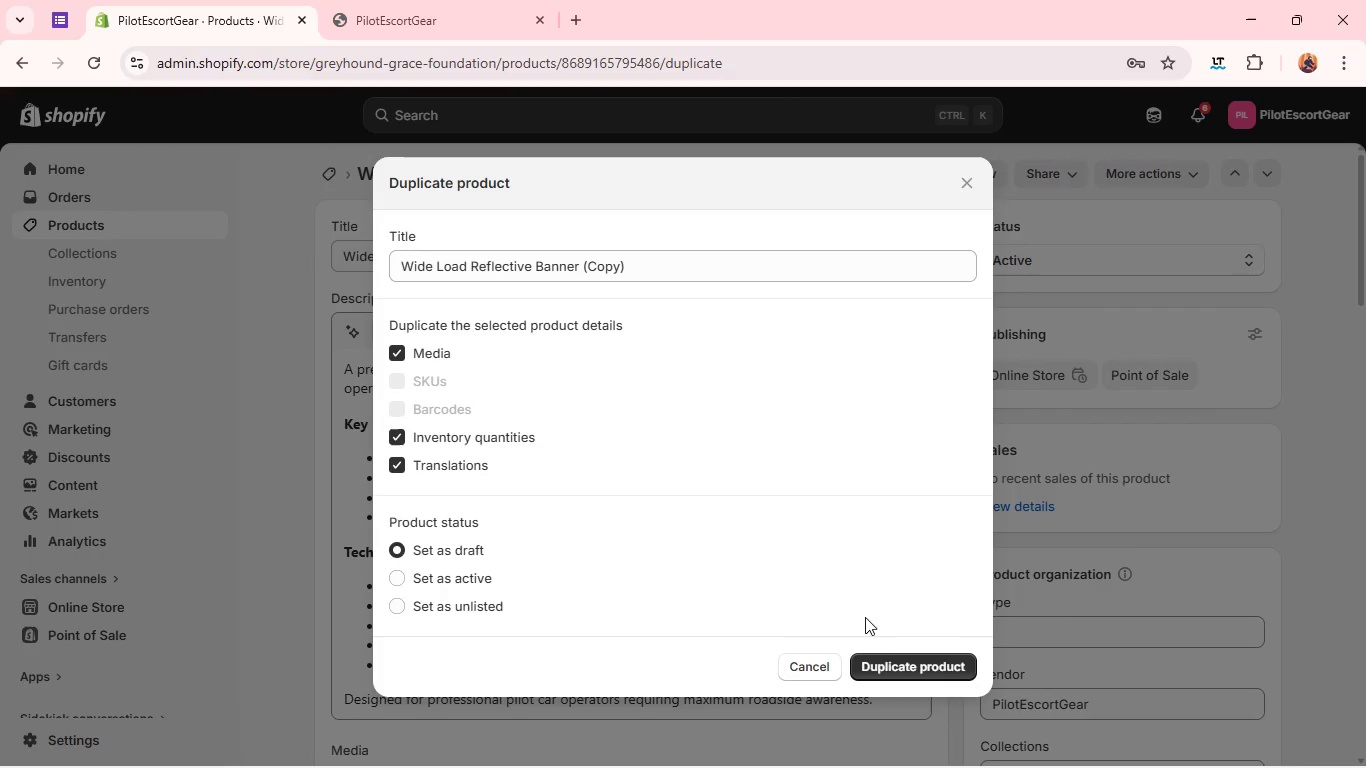 
wait(5.98)
 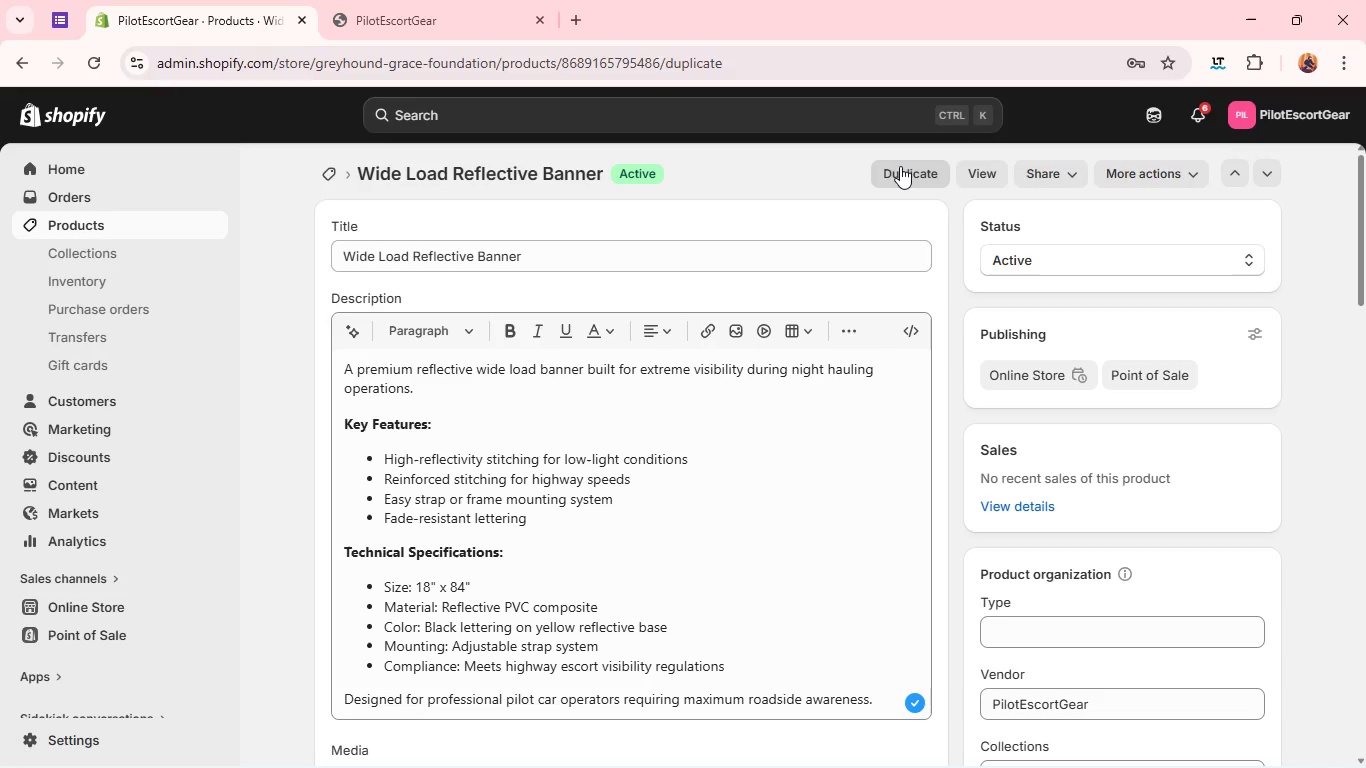 
left_click([899, 696])
 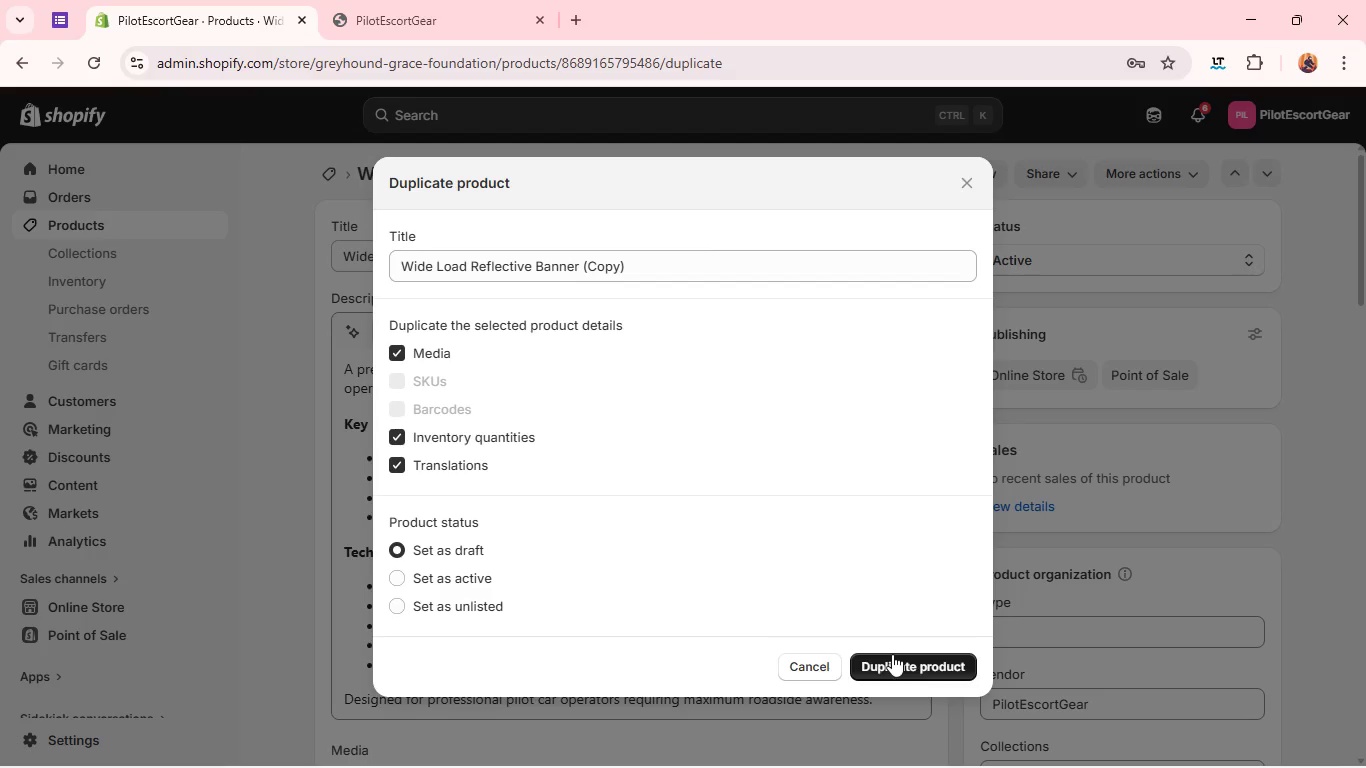 
left_click([892, 654])
 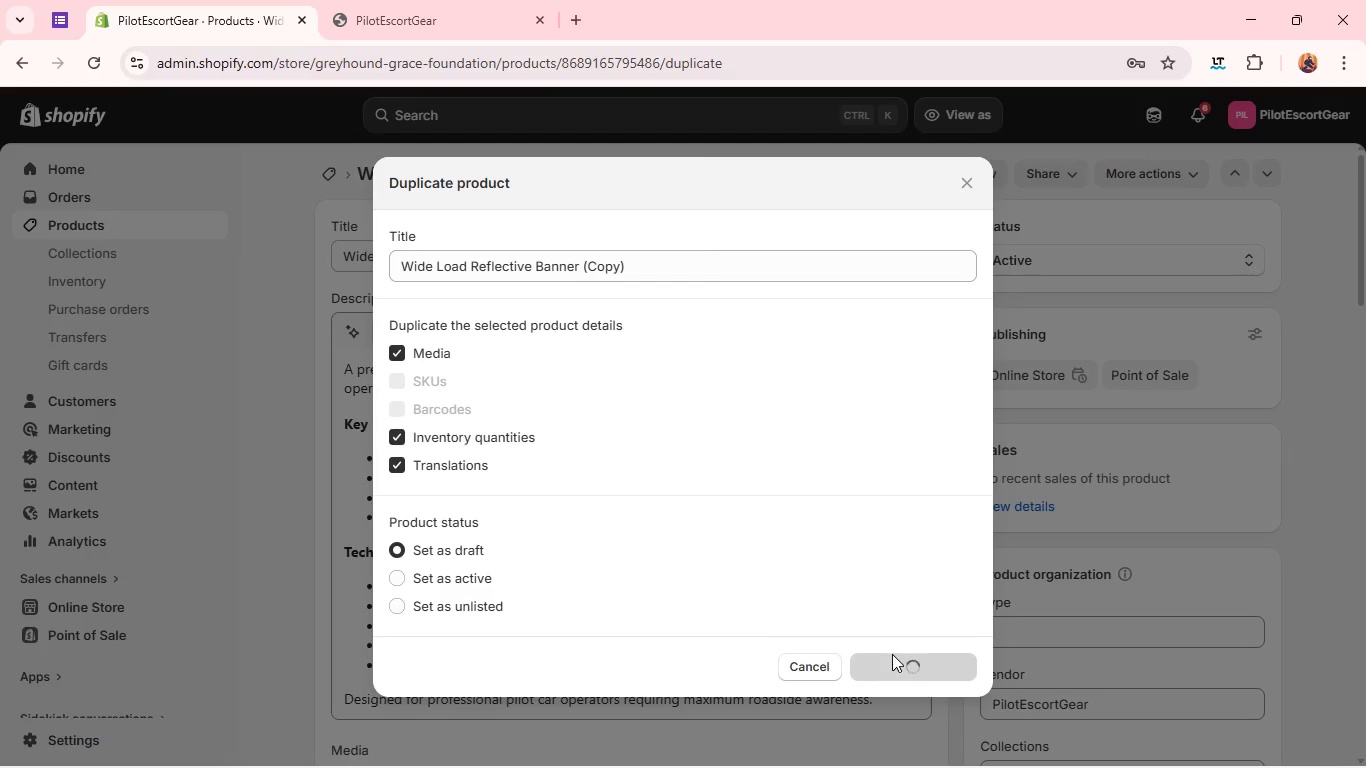 
wait(8.22)
 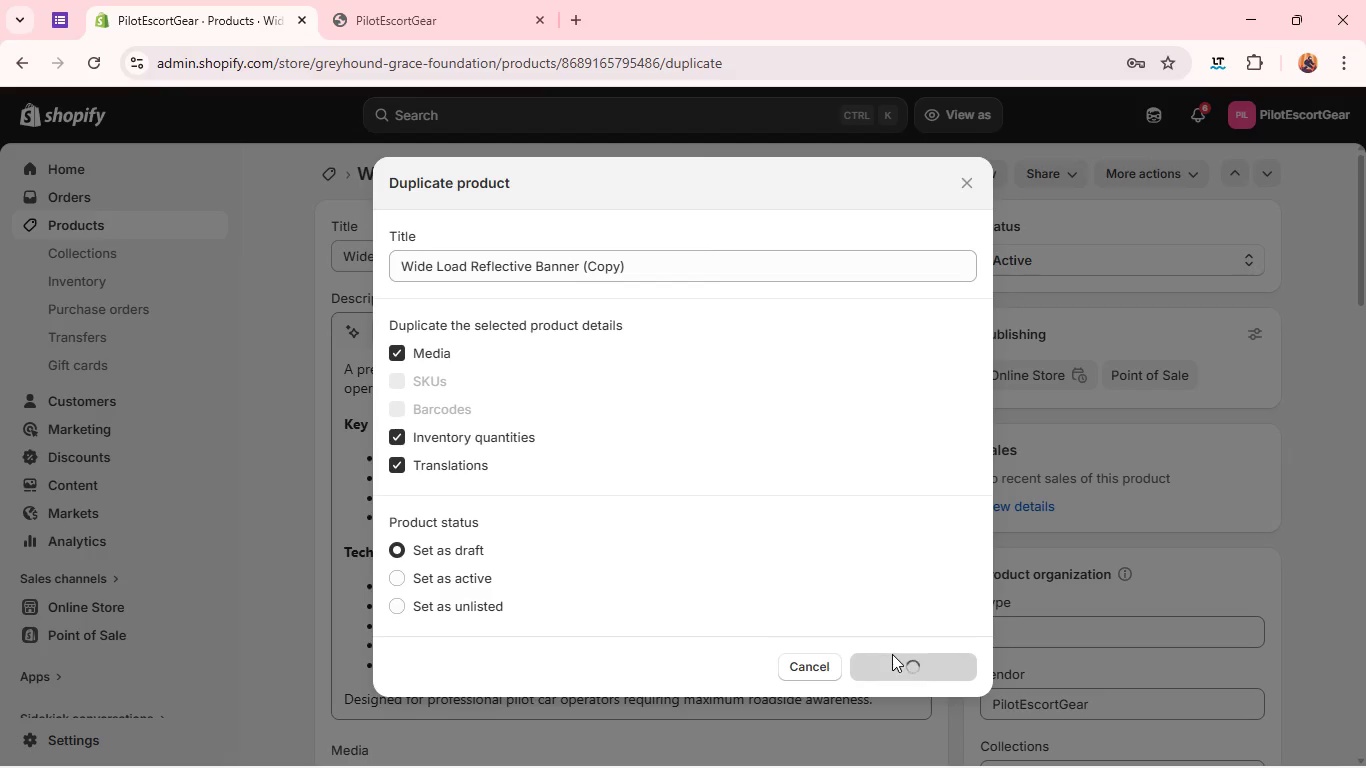 
double_click([681, 245])
 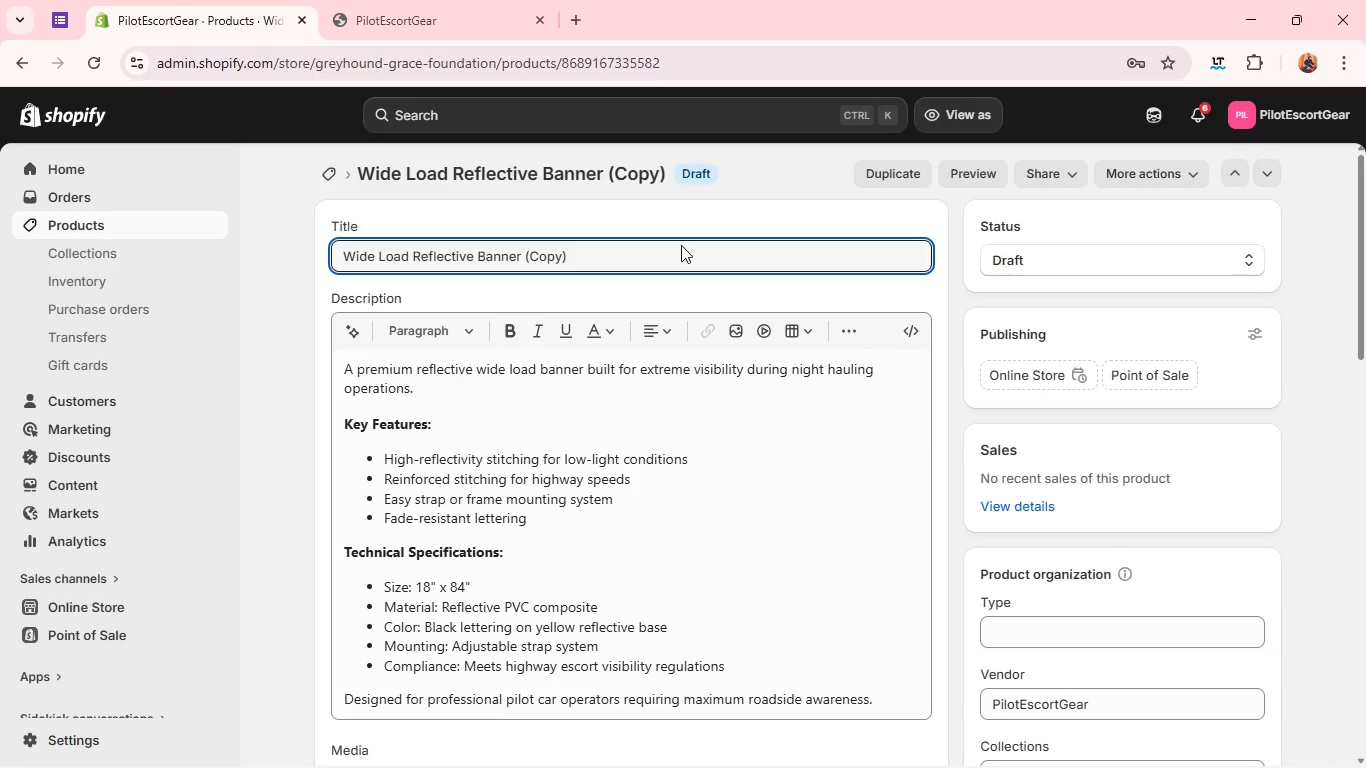 
triple_click([681, 245])
 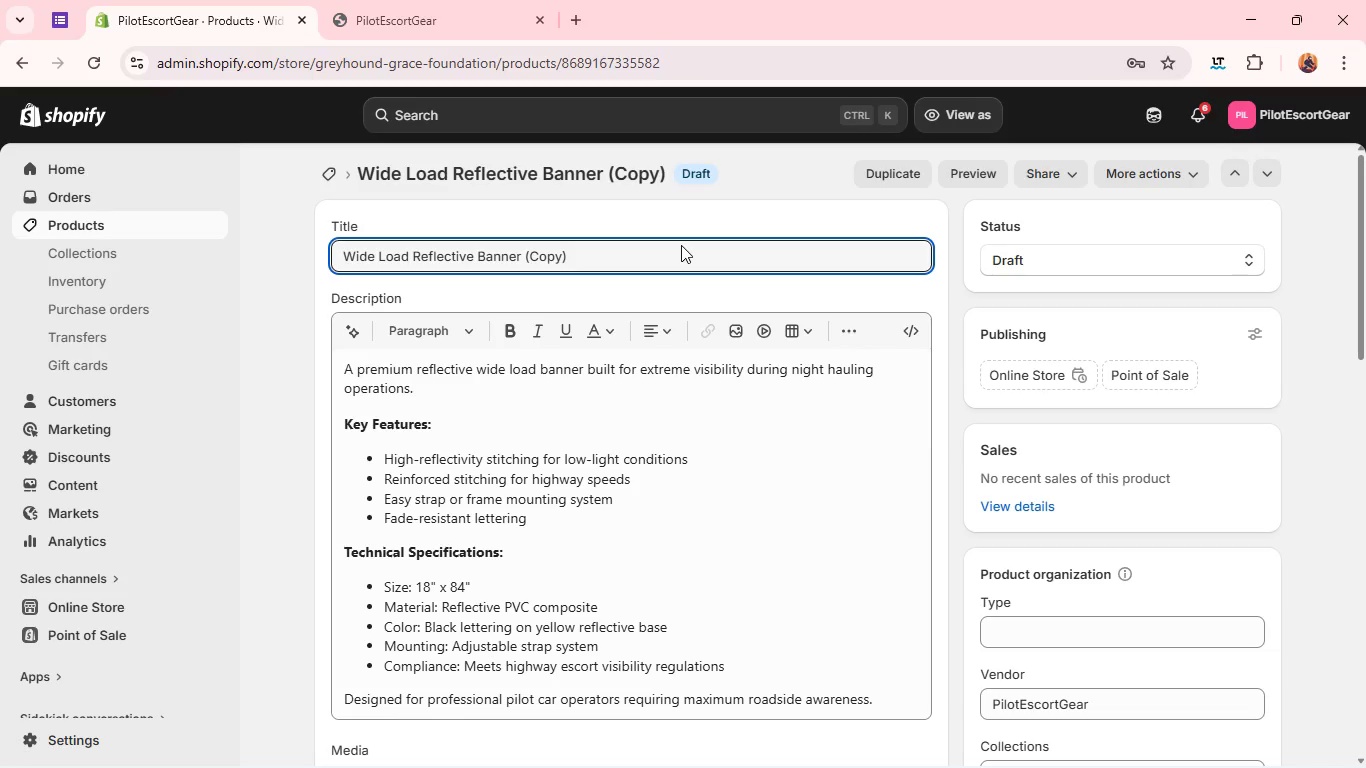 
double_click([681, 245])
 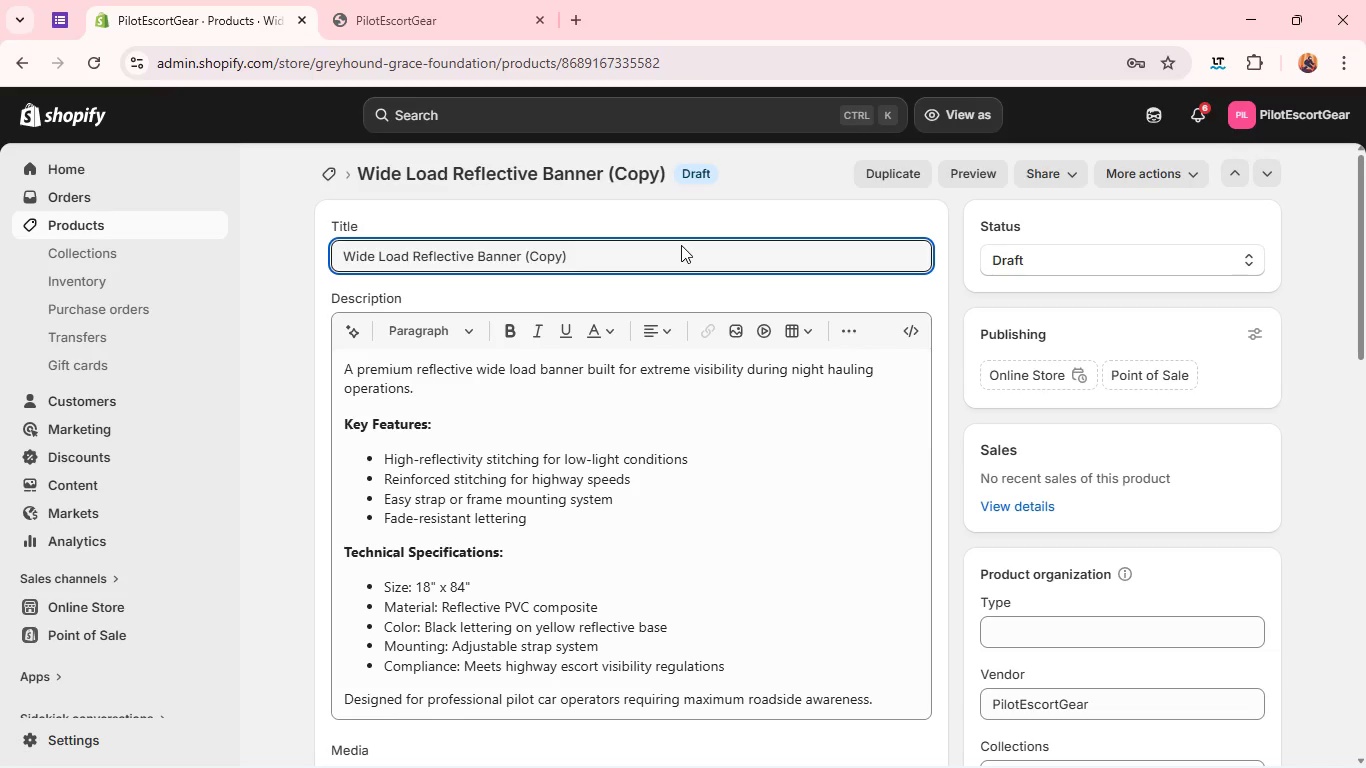 
triple_click([681, 245])
 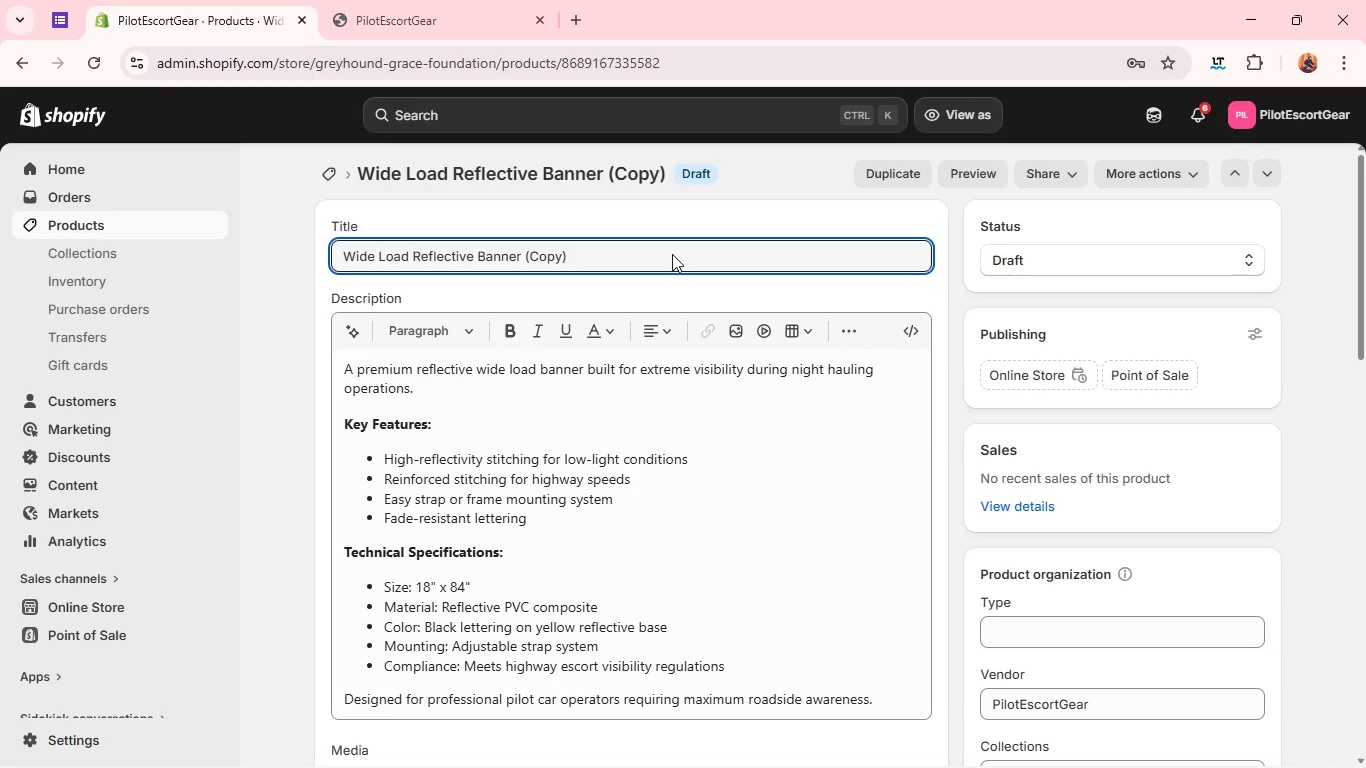 
triple_click([681, 245])
 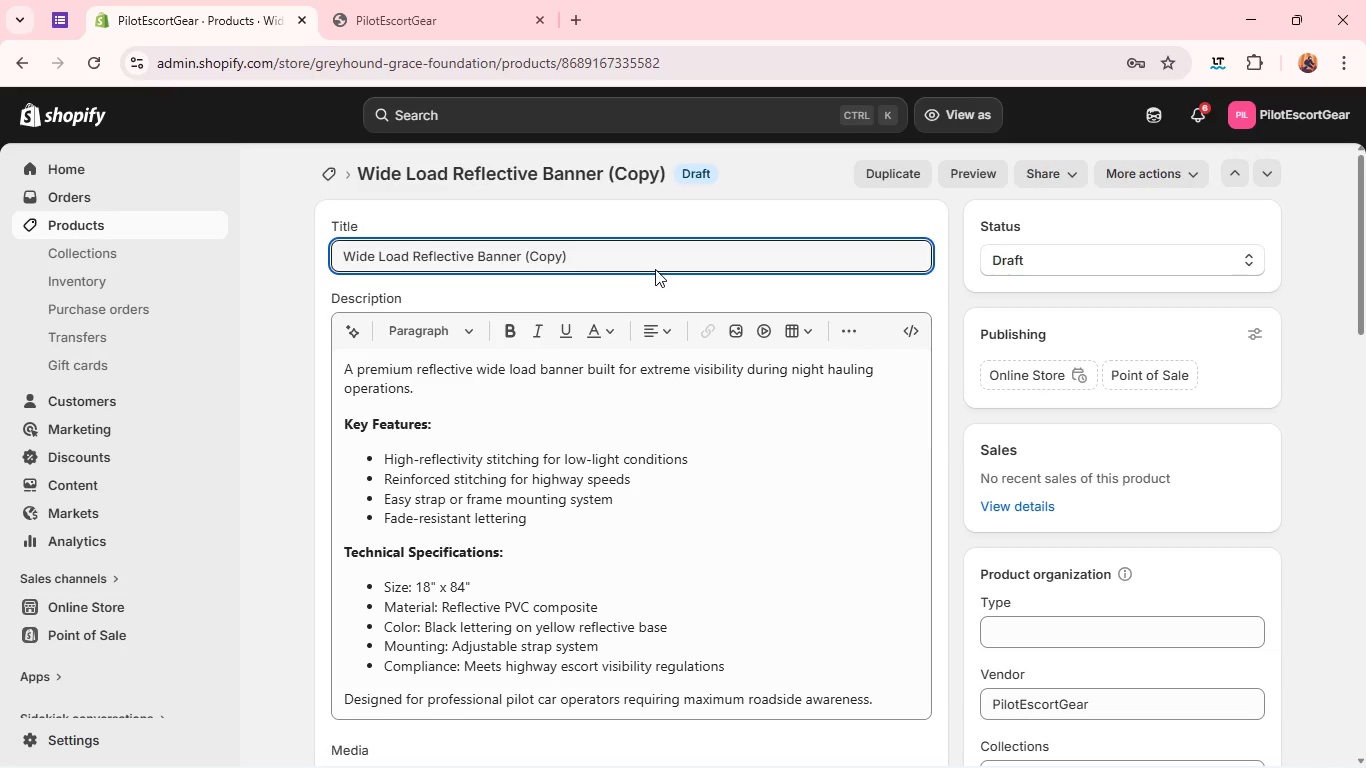 
triple_click([681, 245])
 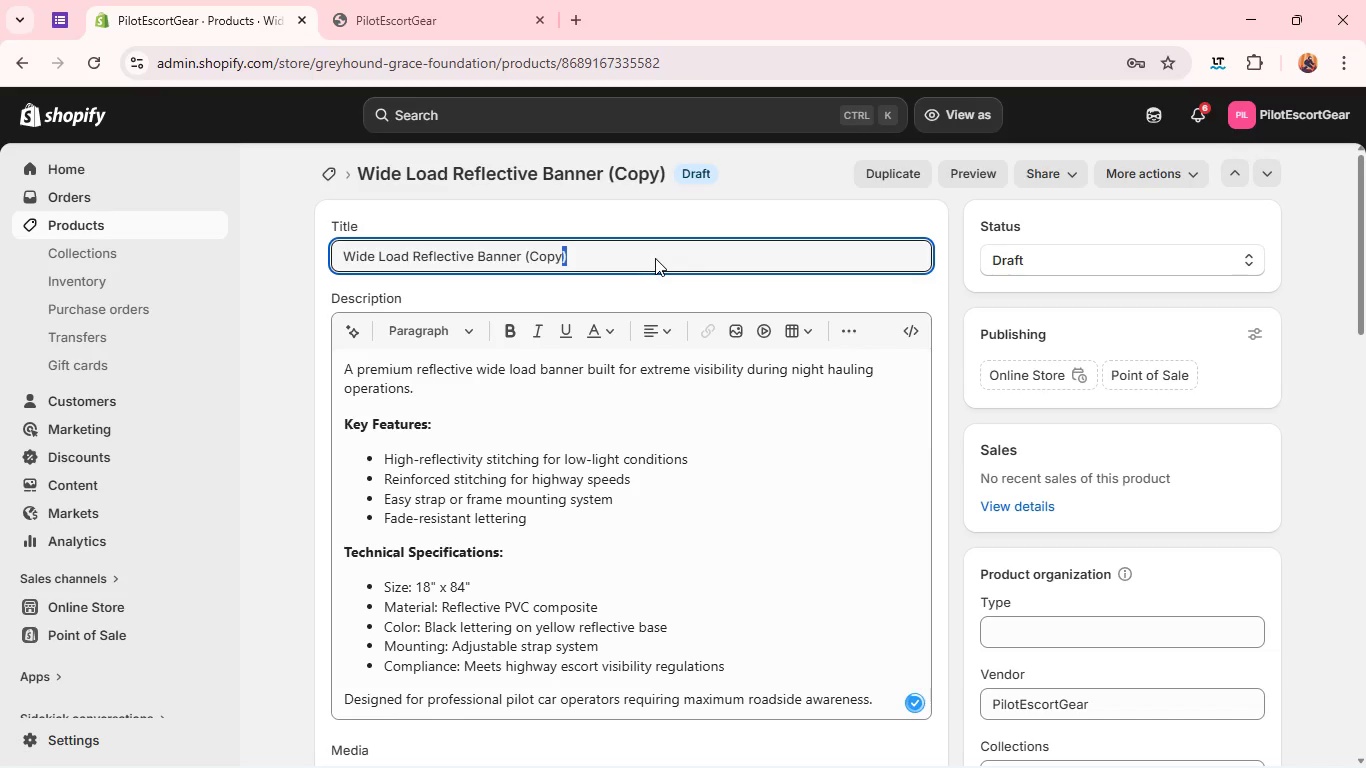 
double_click([655, 258])
 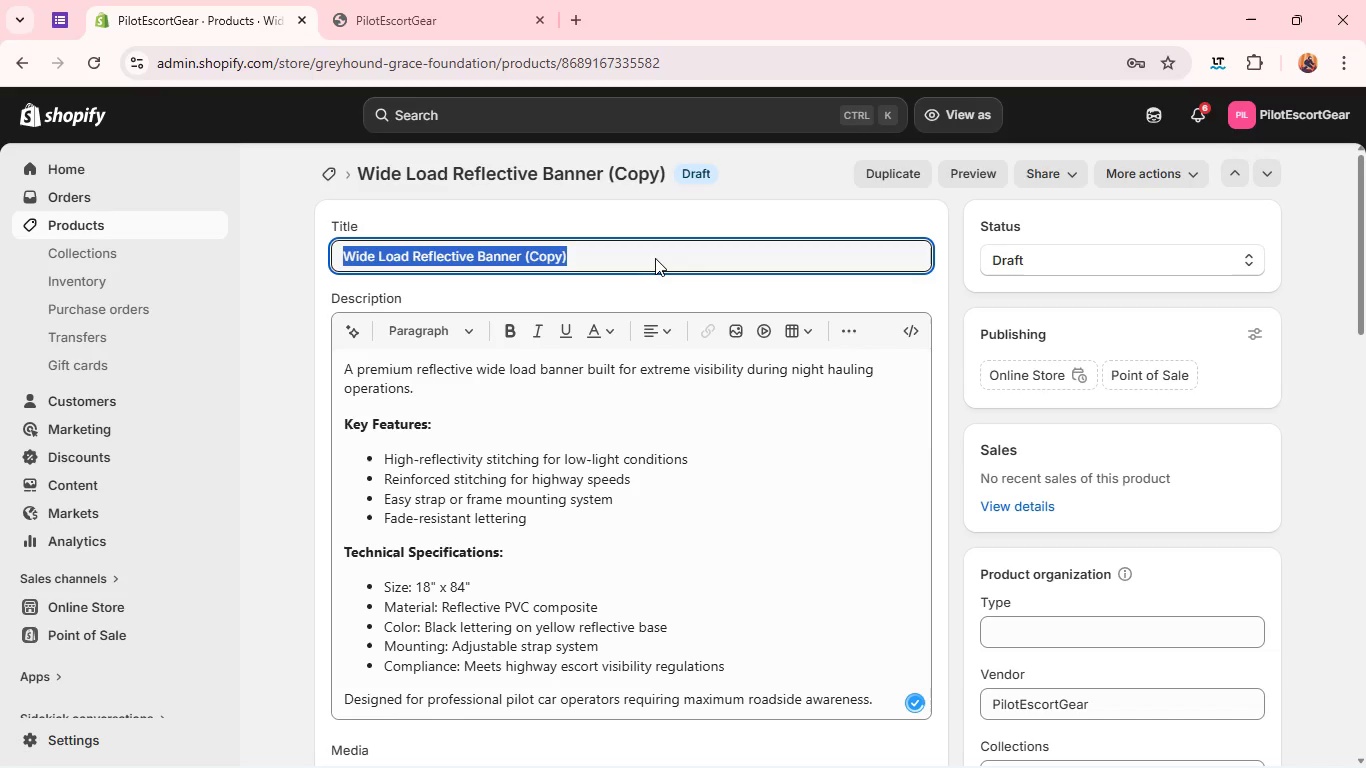 
triple_click([655, 258])
 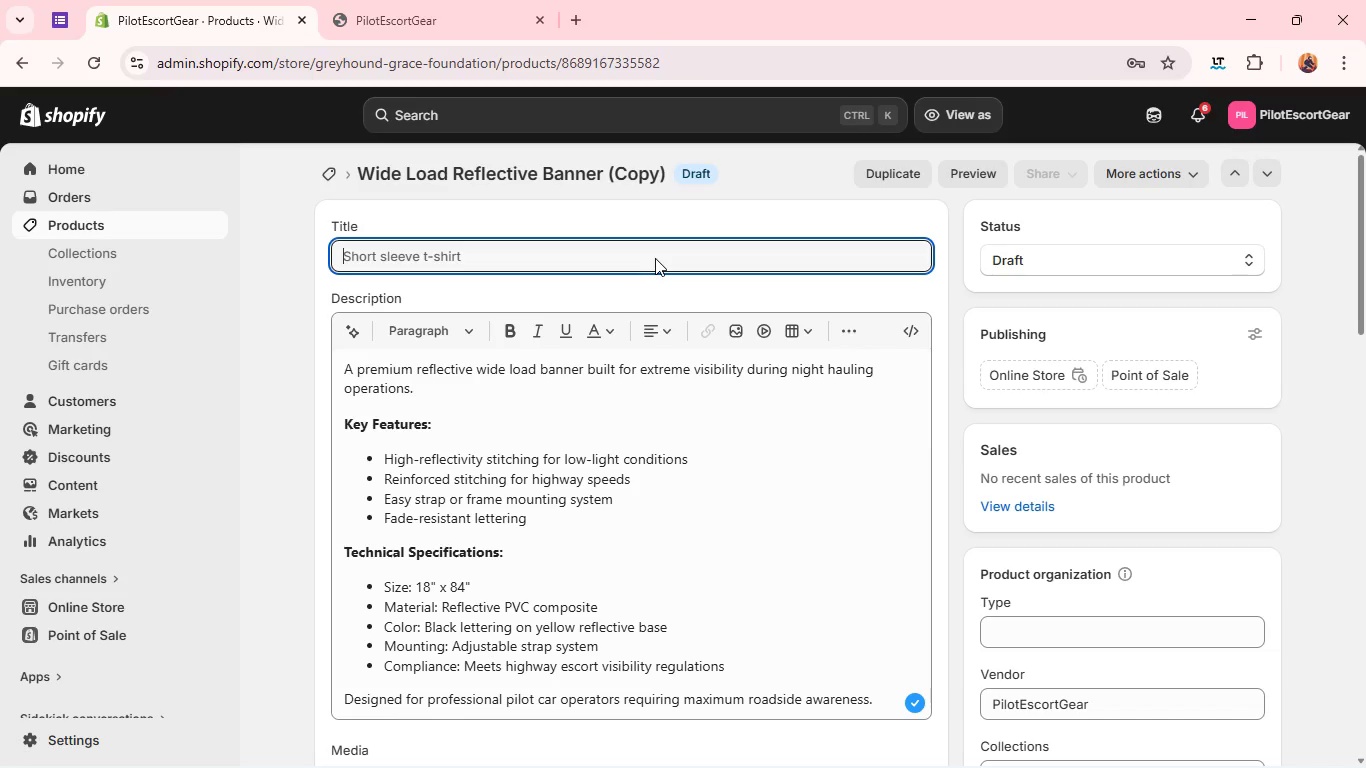 
key(Backspace)
type(Escort Vehicle Door Magnets )
 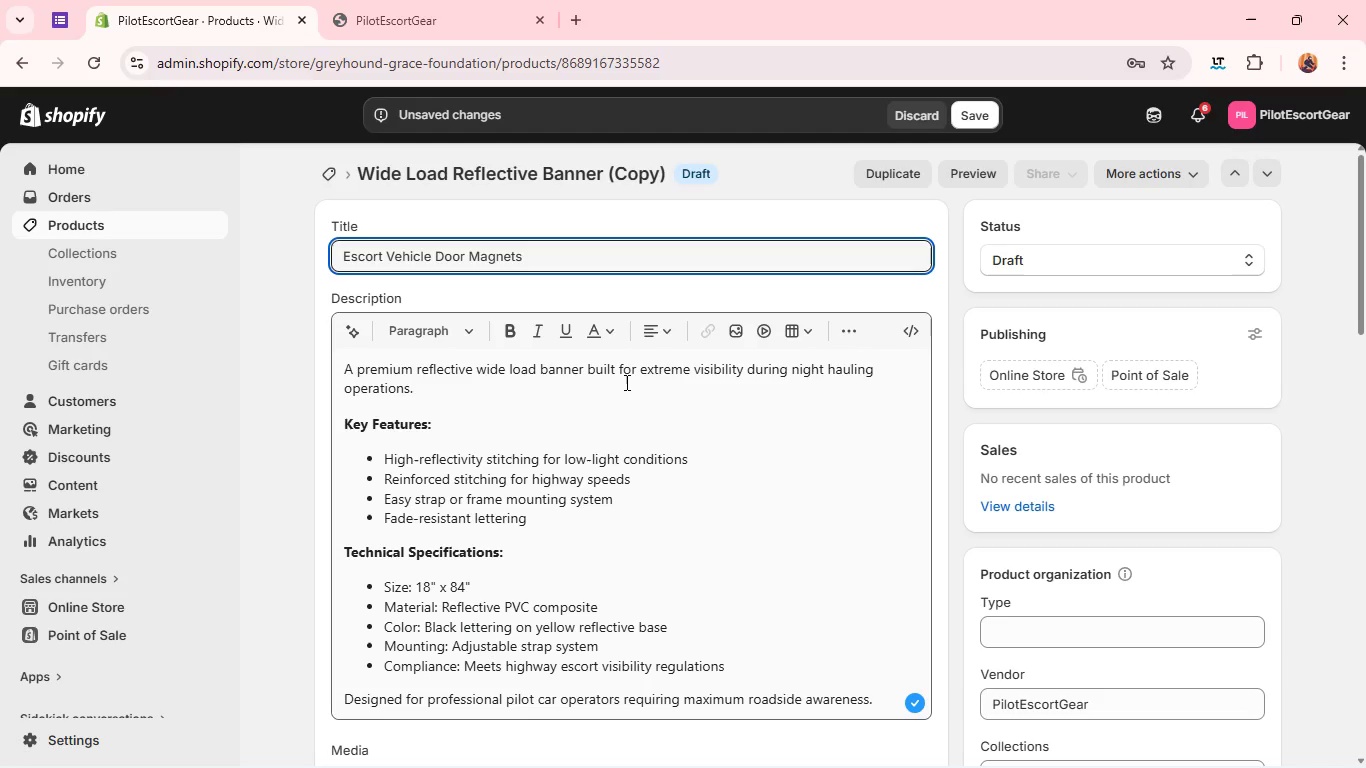 
left_click([625, 390])
 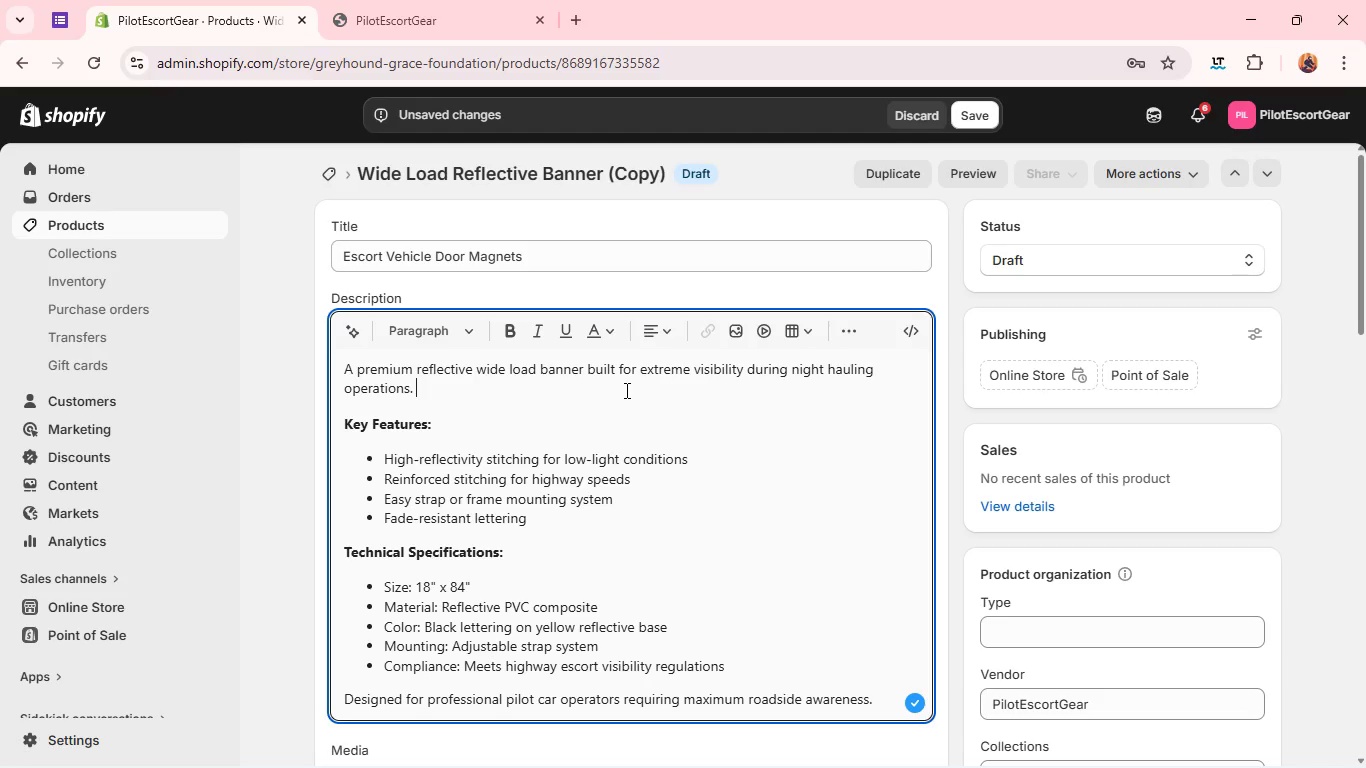 
key(Control+A)
 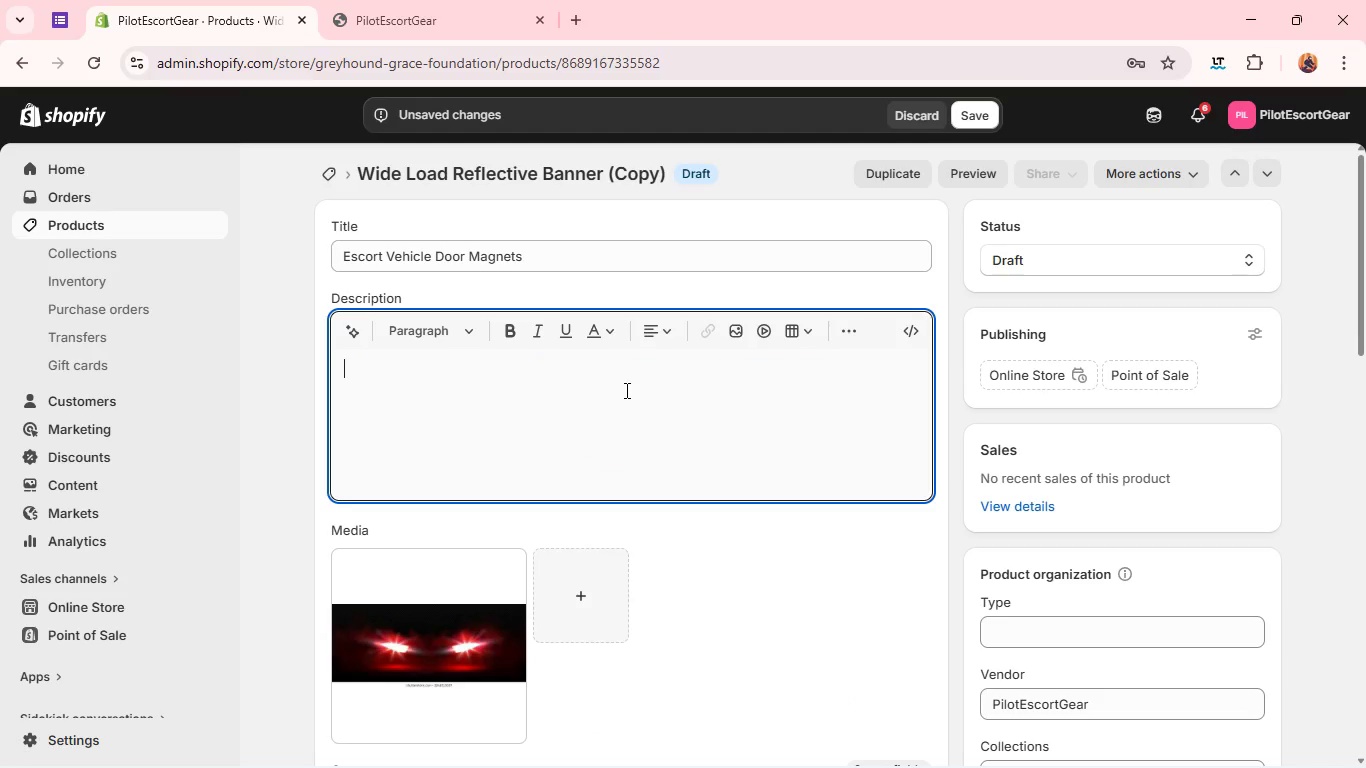 
key(Backspace)
 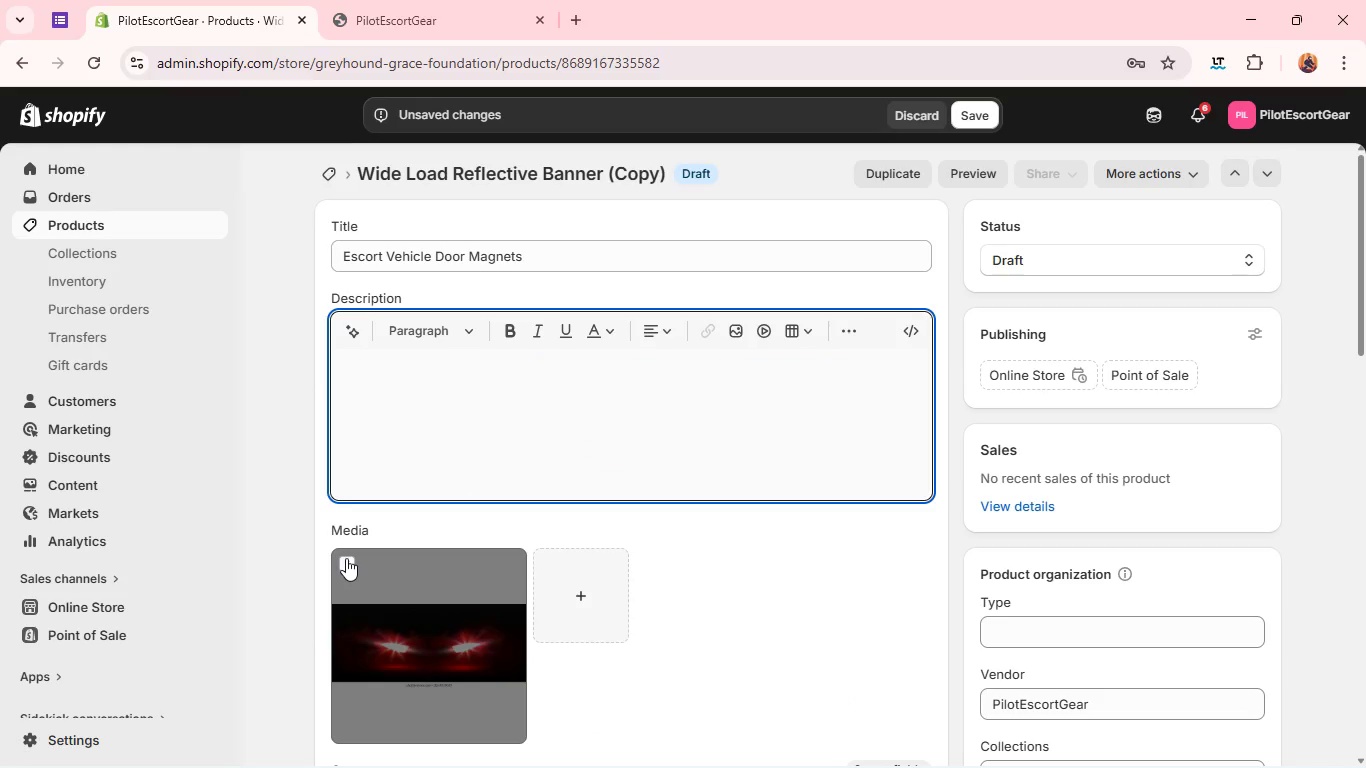 
left_click([346, 558])
 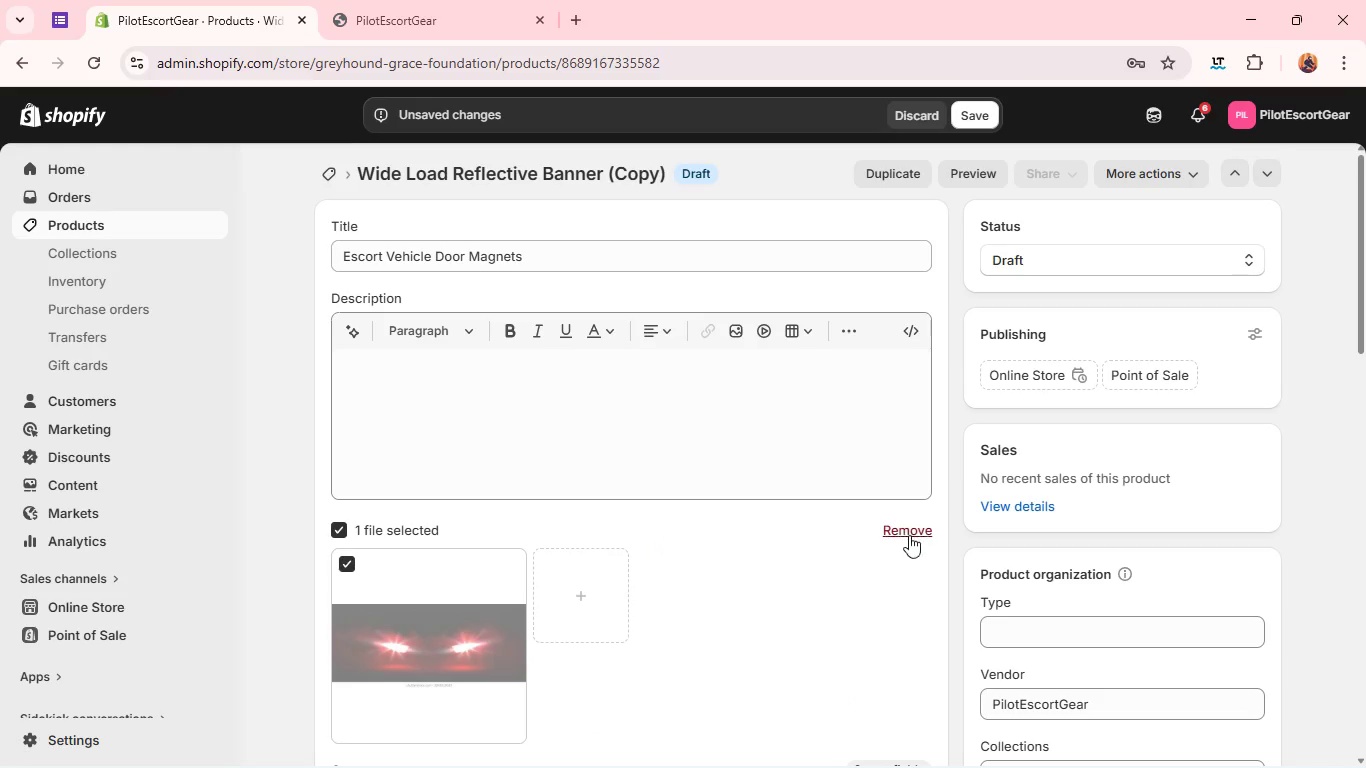 
left_click([909, 533])
 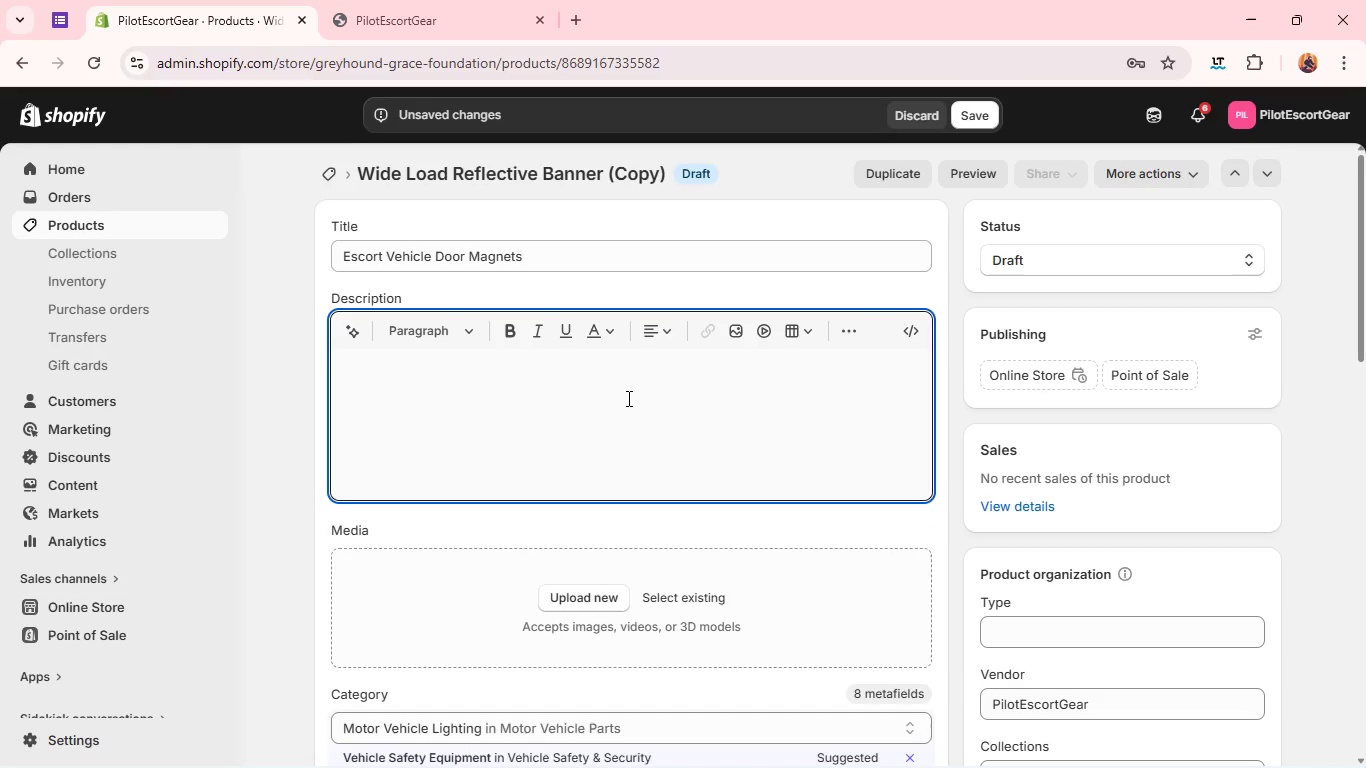 
left_click([627, 398])
 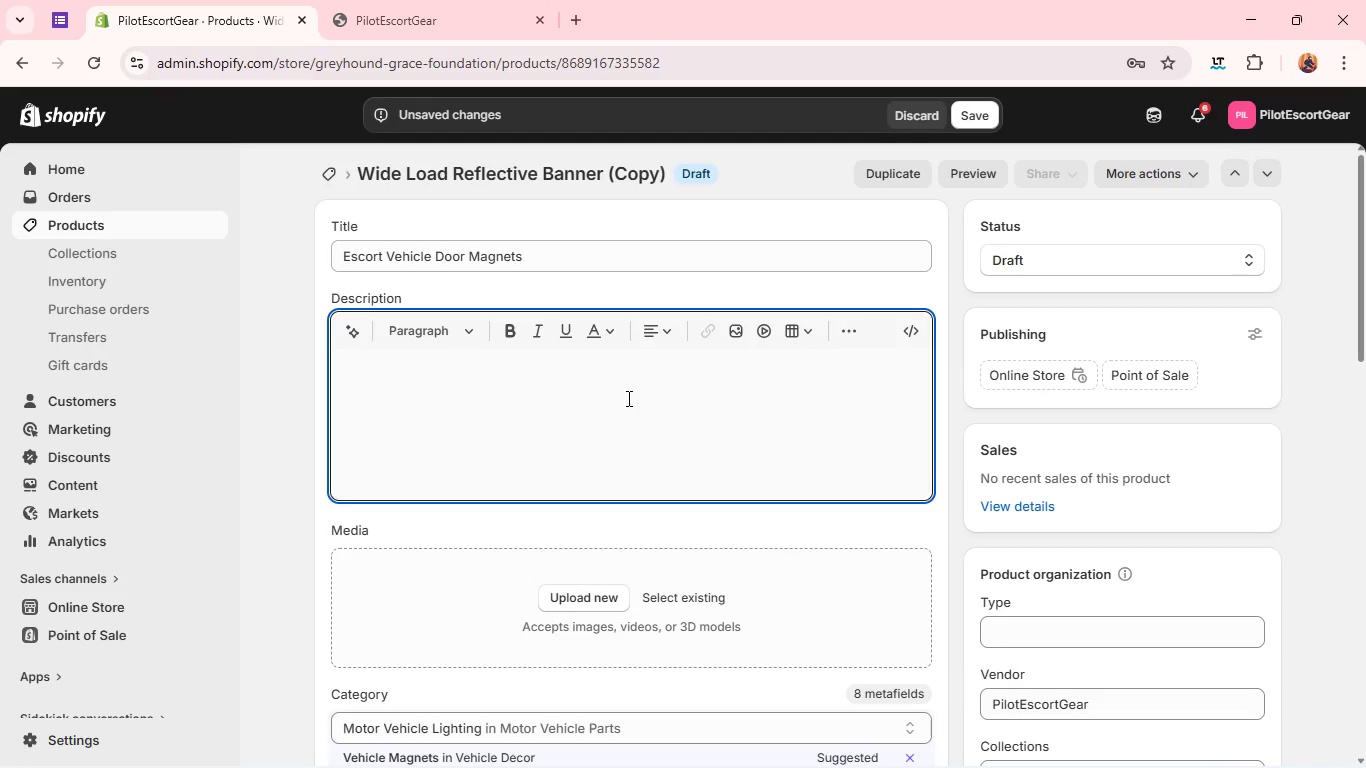 
type(Surable escort vehicle )
 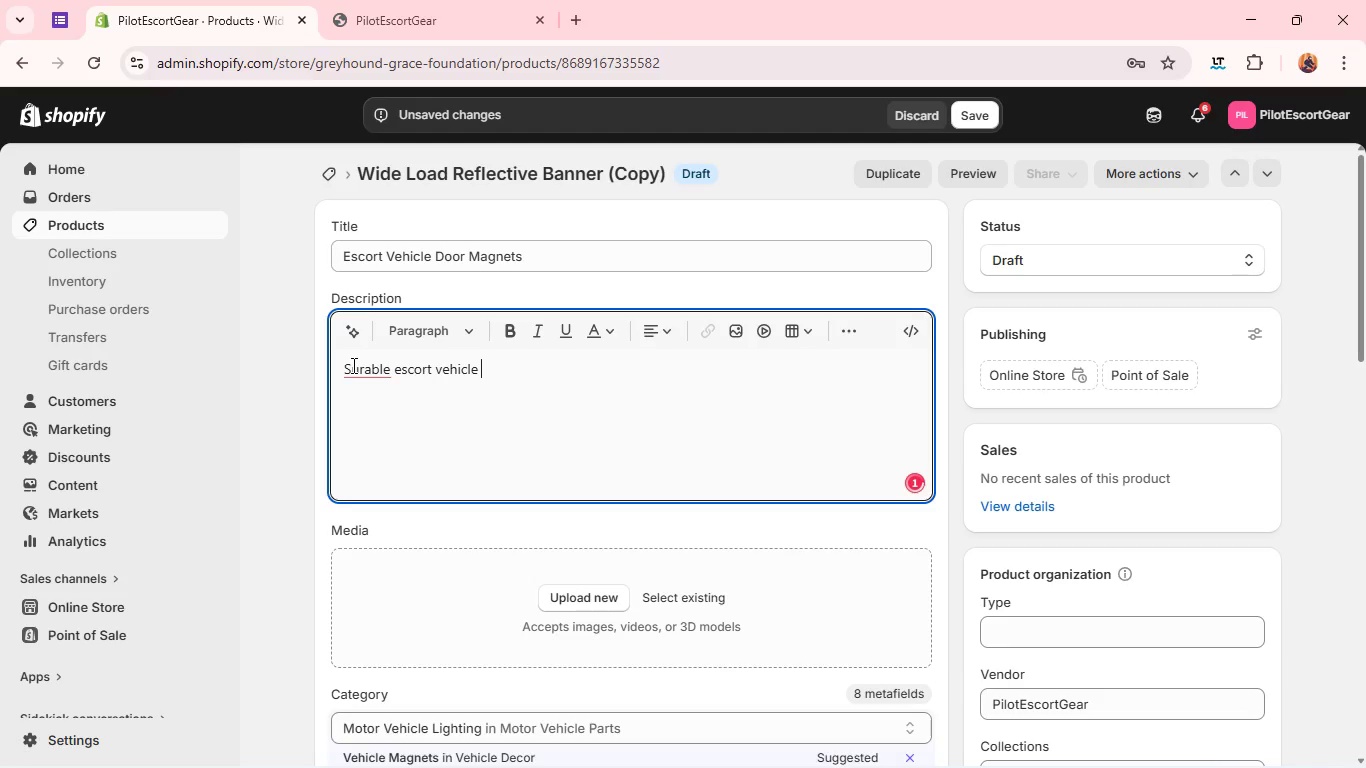 
left_click([352, 365])
 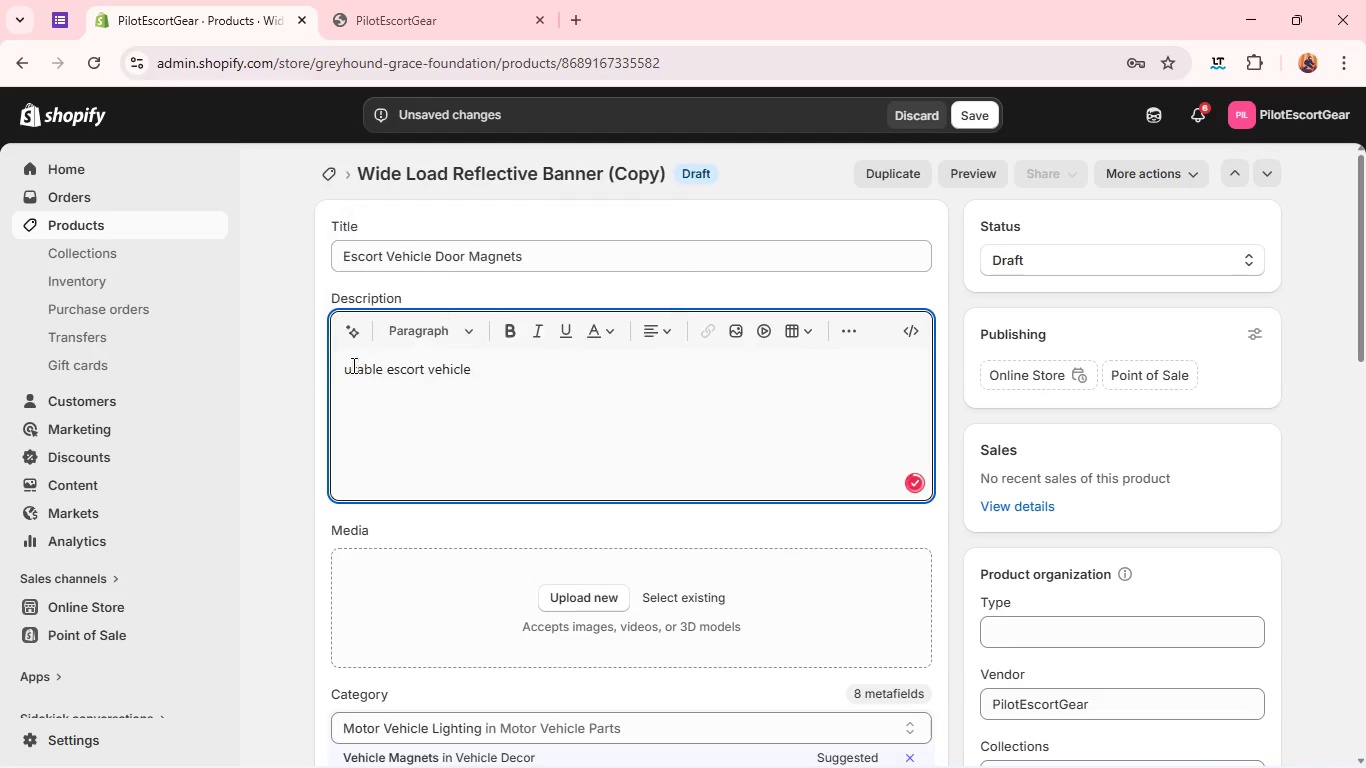 
key(Shift+Backspace)
 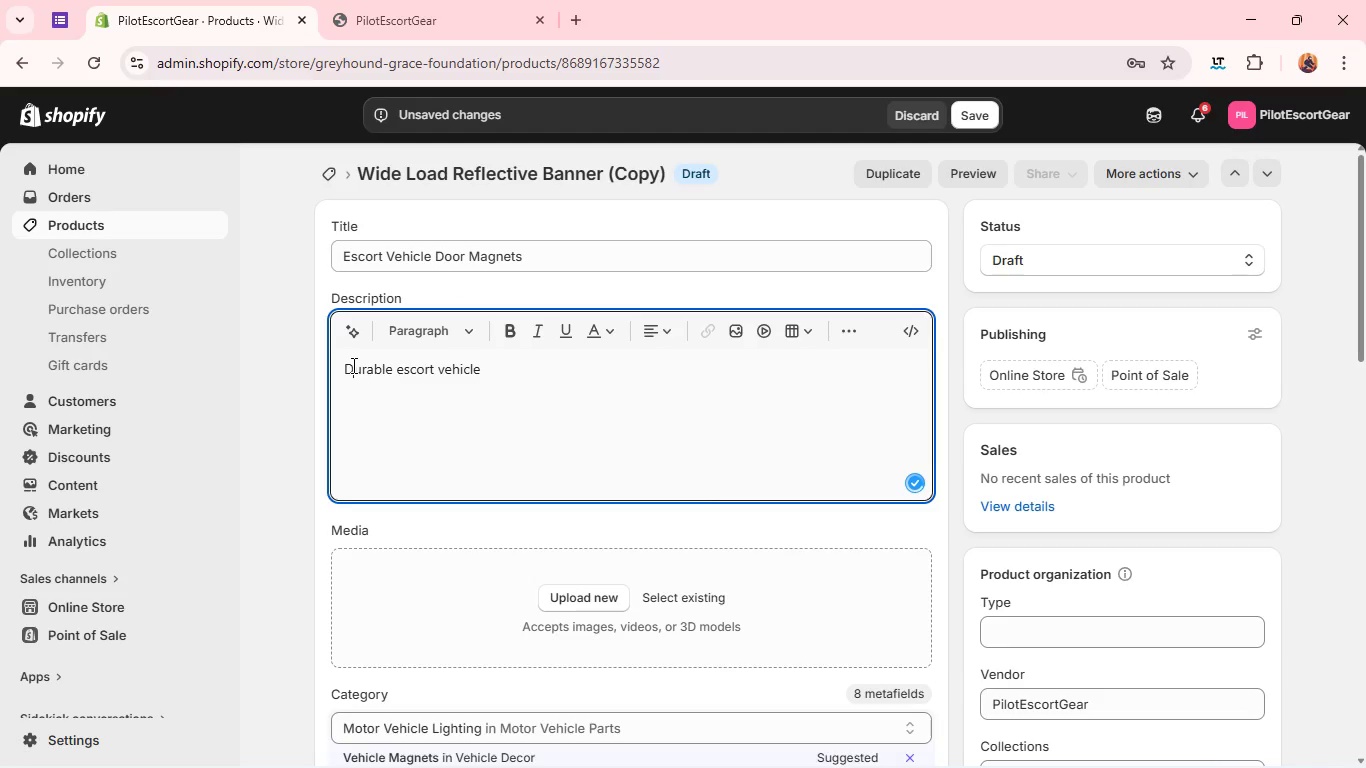 
key(Shift+D)
 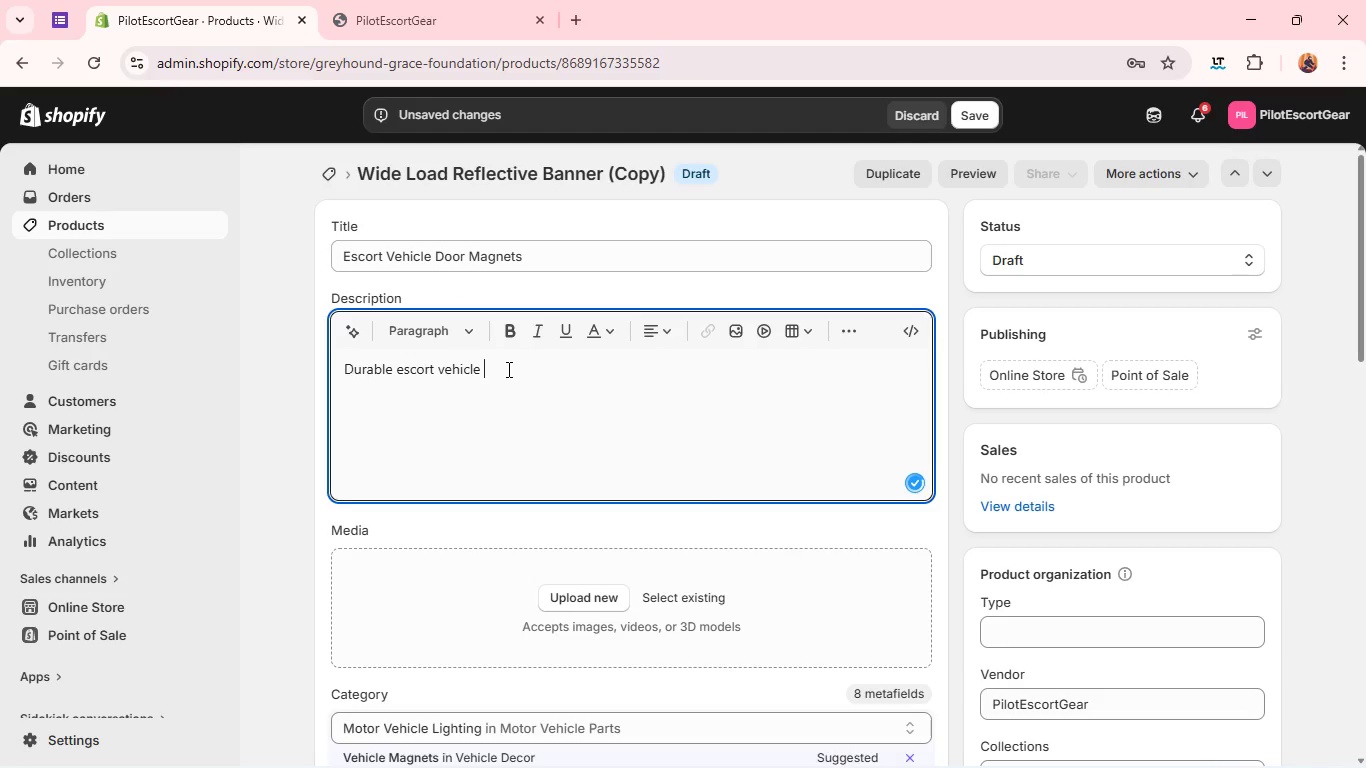 
left_click([507, 369])
 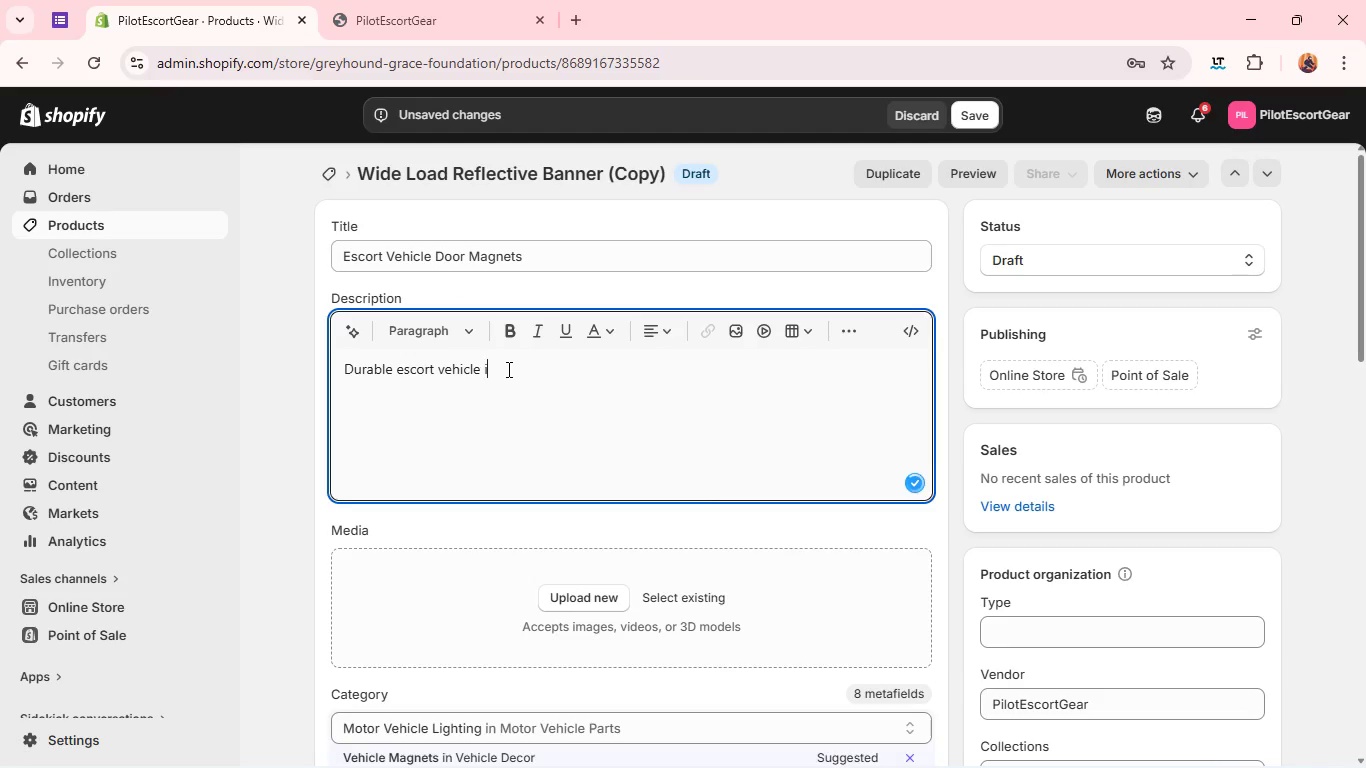 
type(identification magnets for professional pilot car branding and legal escort marking. )
 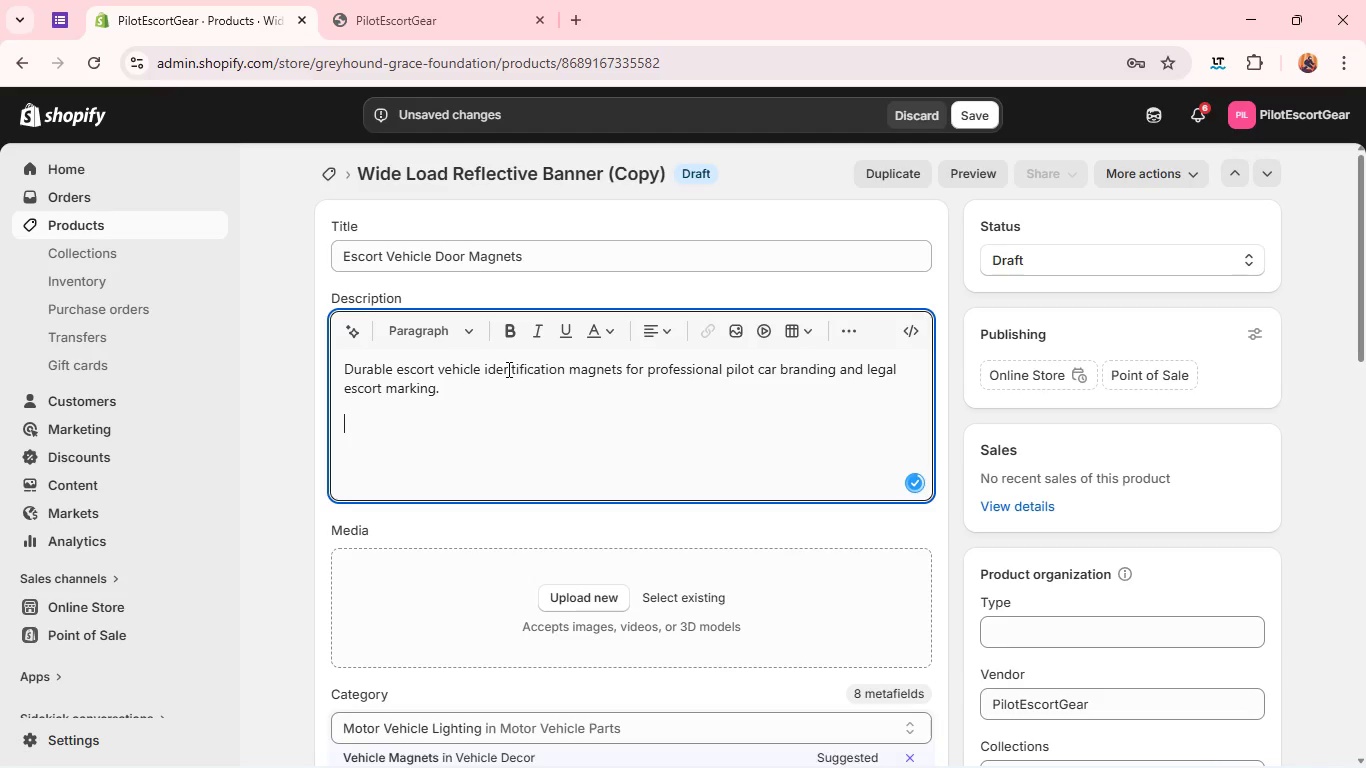 
key(Enter)
 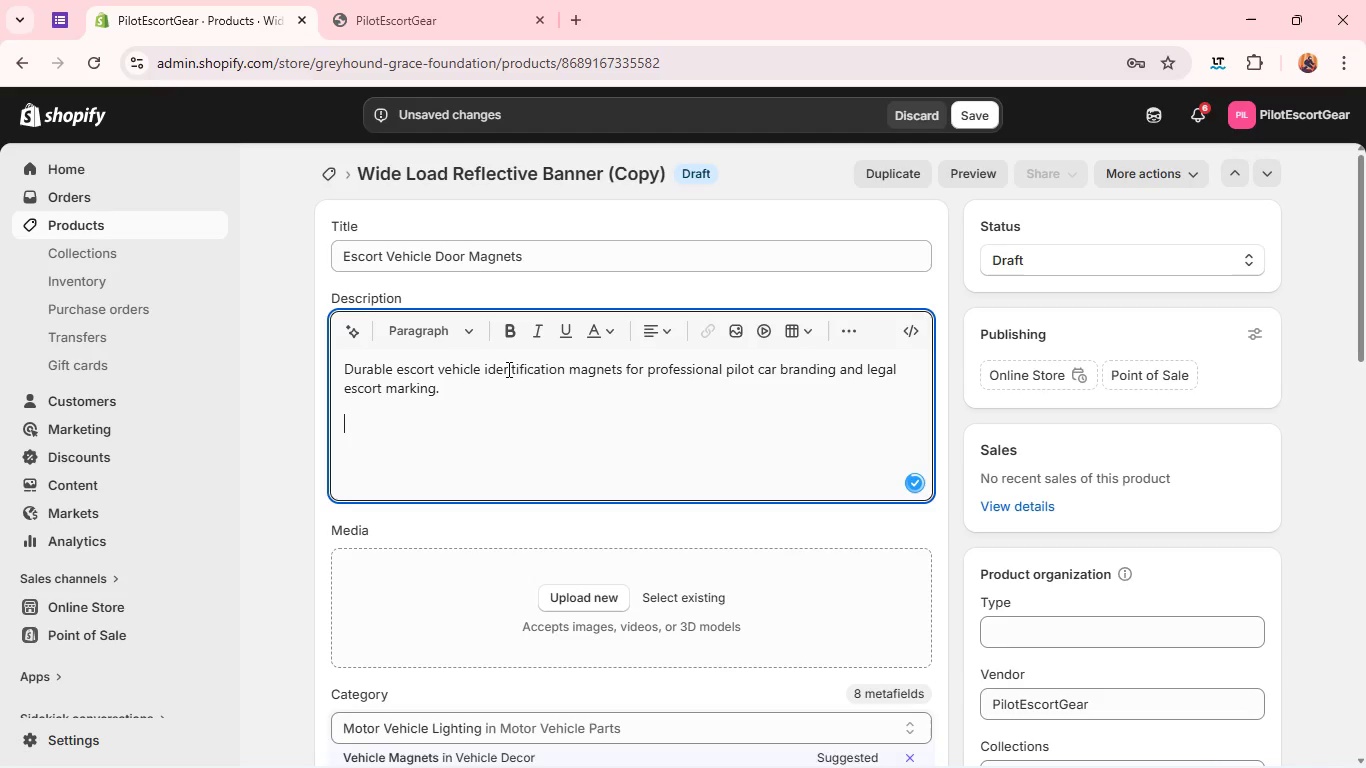 
type(Key Feature)
 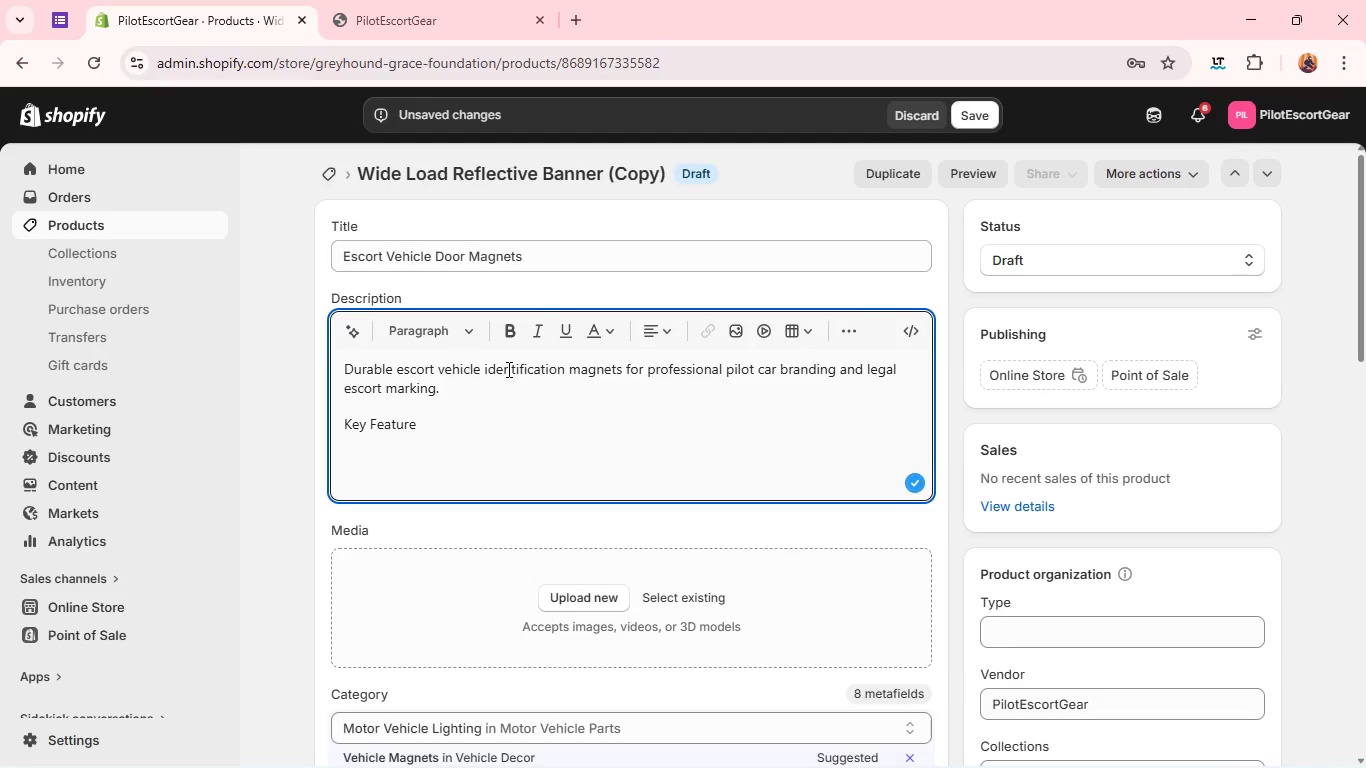 
key(S)
 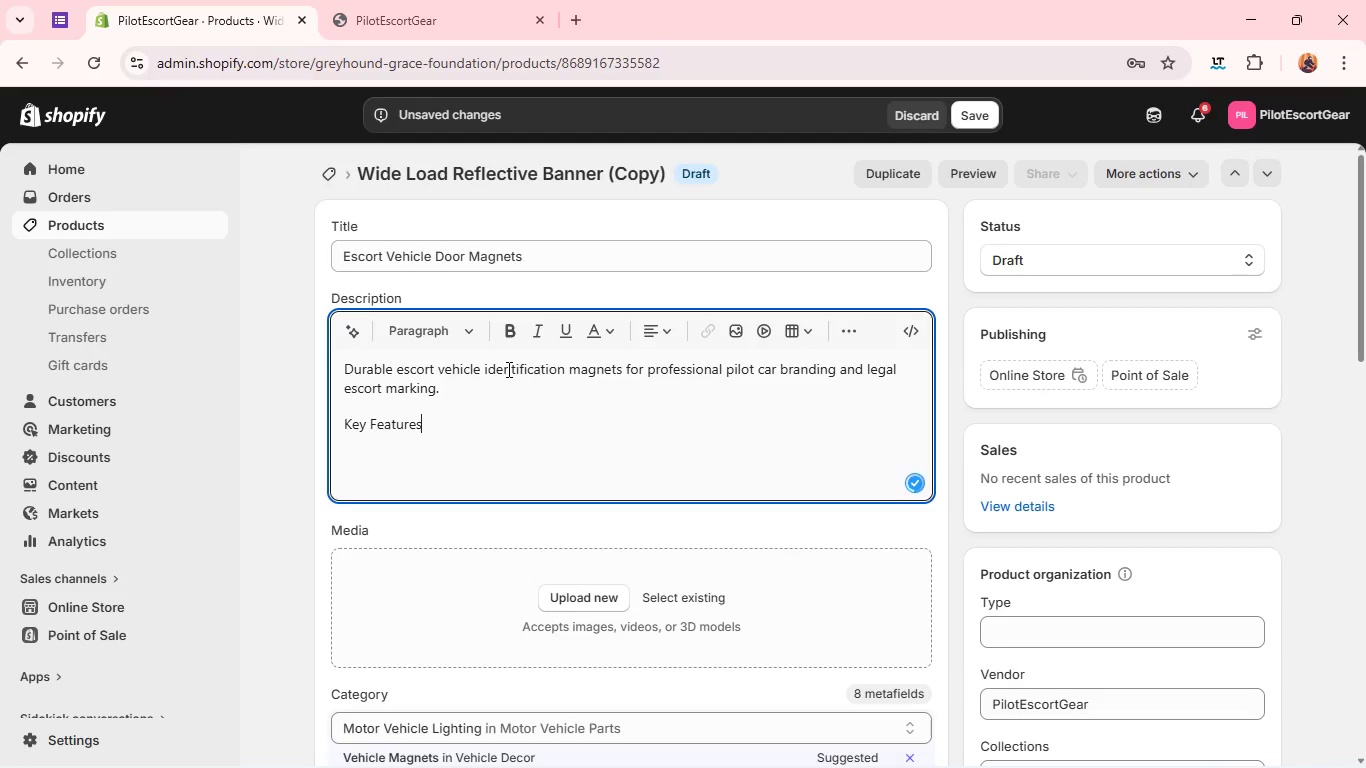 
key(Shift+Semicolon)
 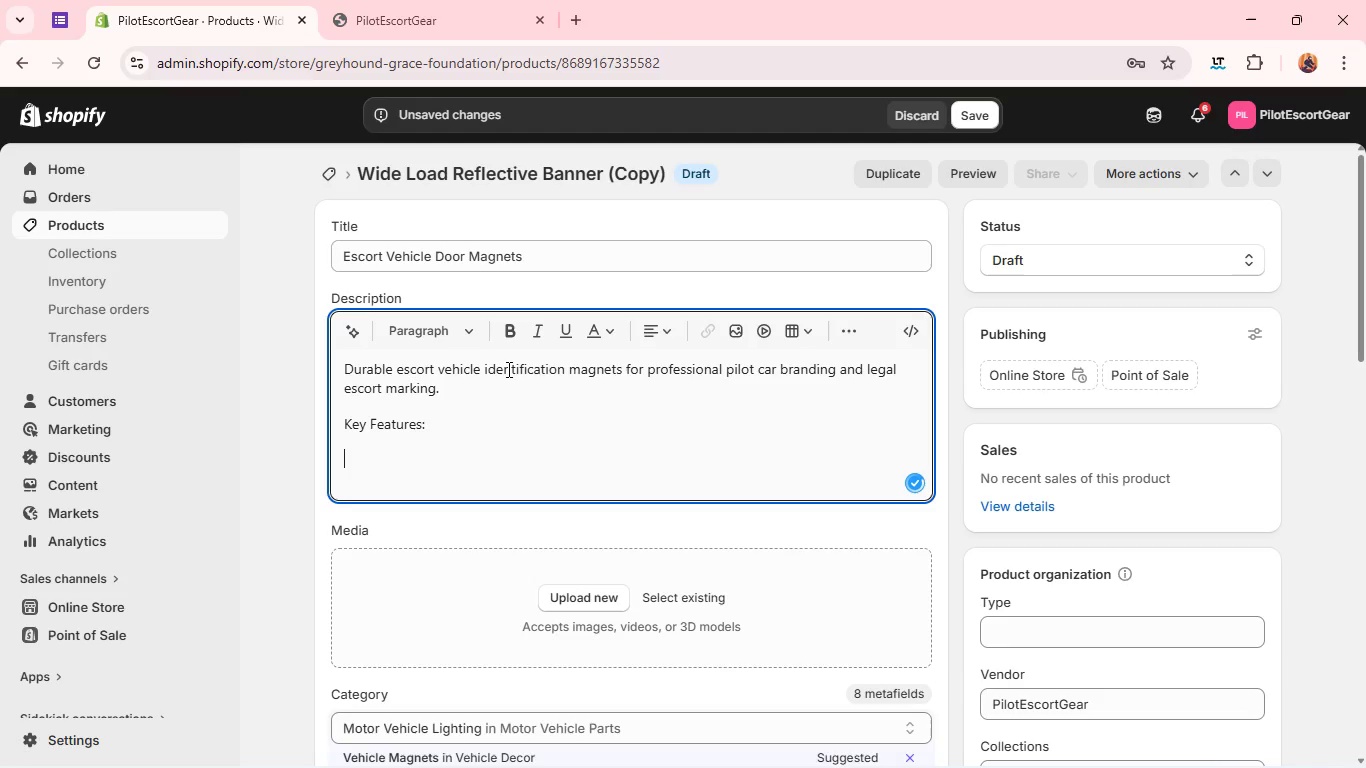 
key(Enter)
 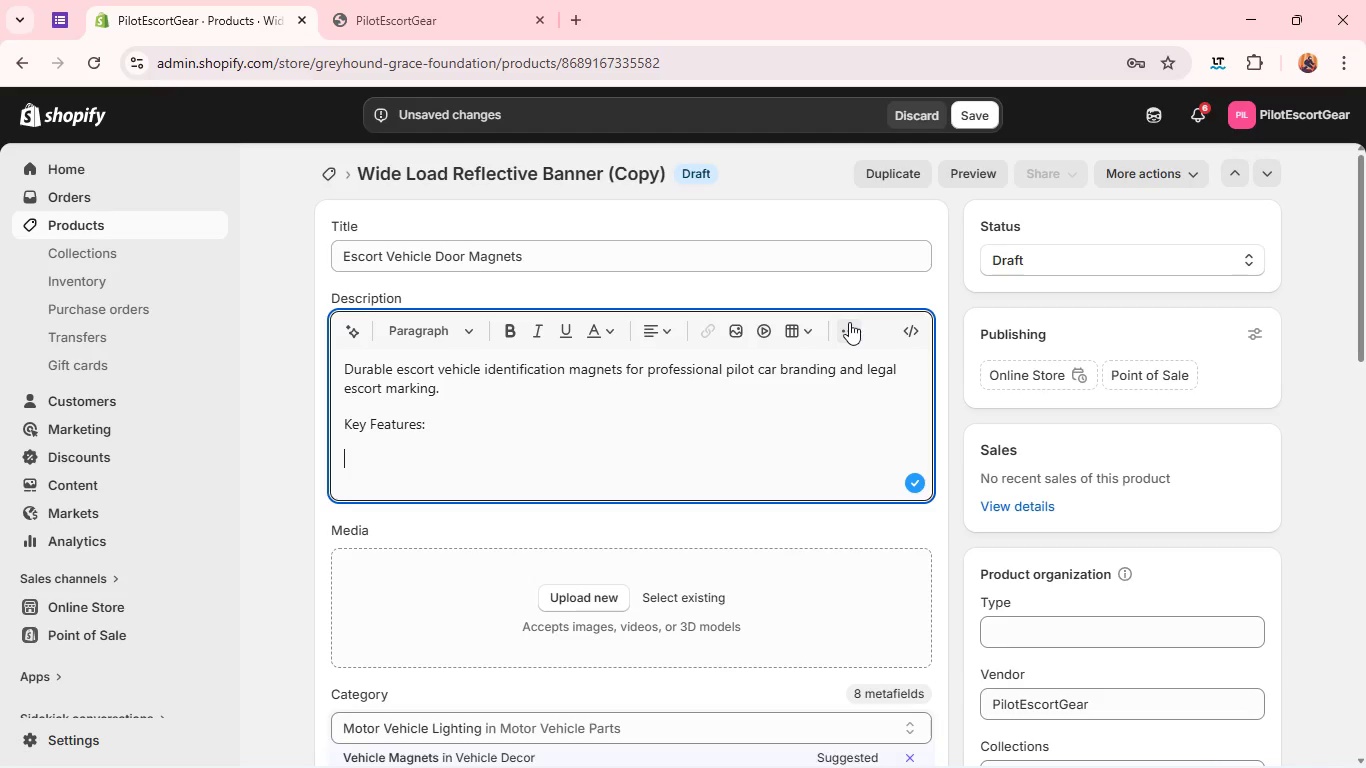 
left_click([849, 322])
 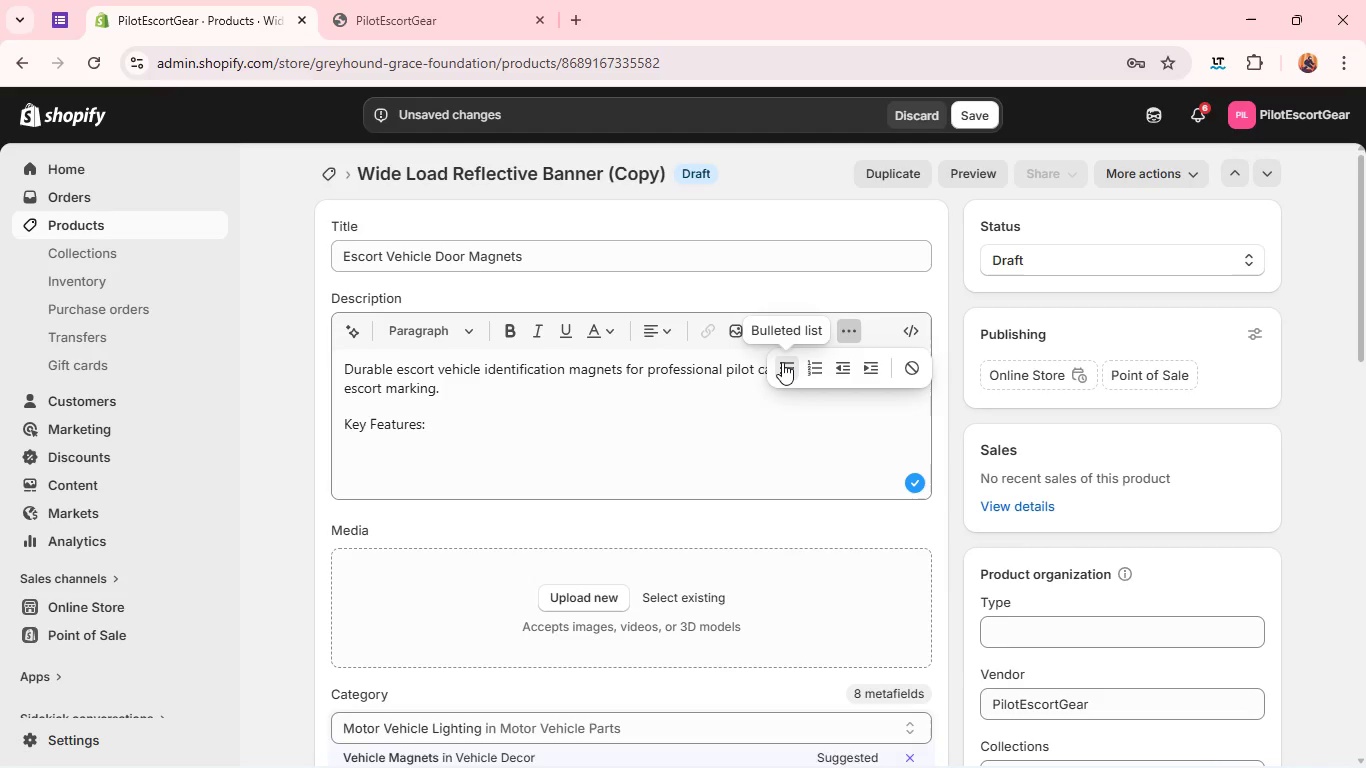 
left_click([782, 362])
 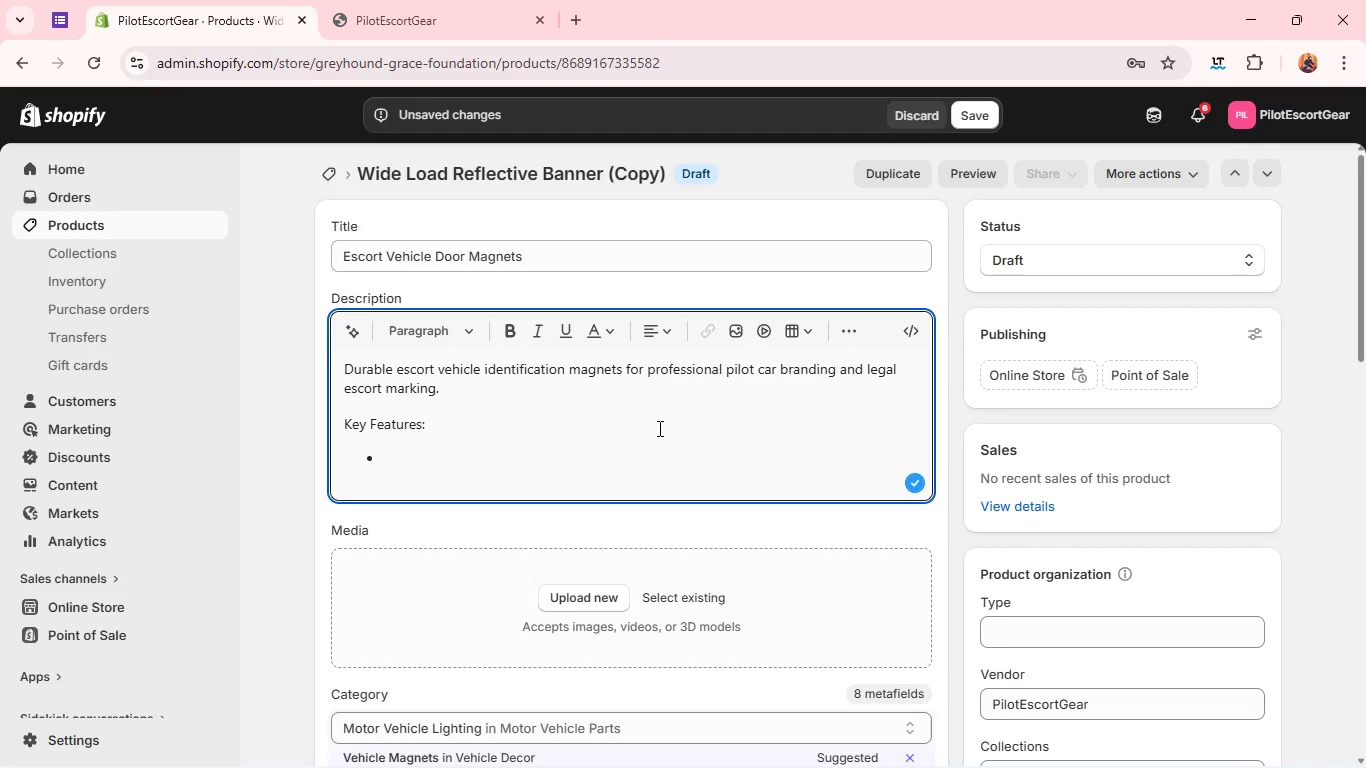 
type(Strong magnetic grip for highway speeds)
 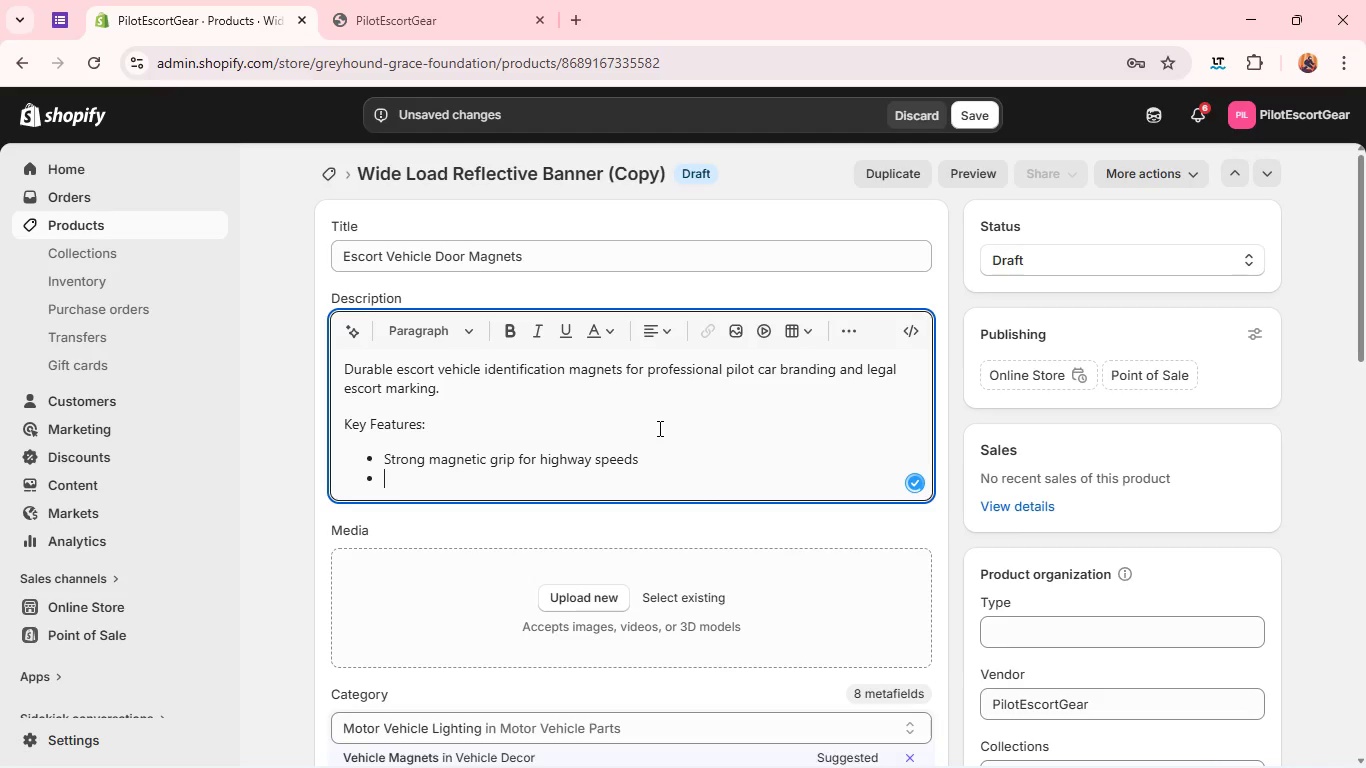 
key(Enter)
 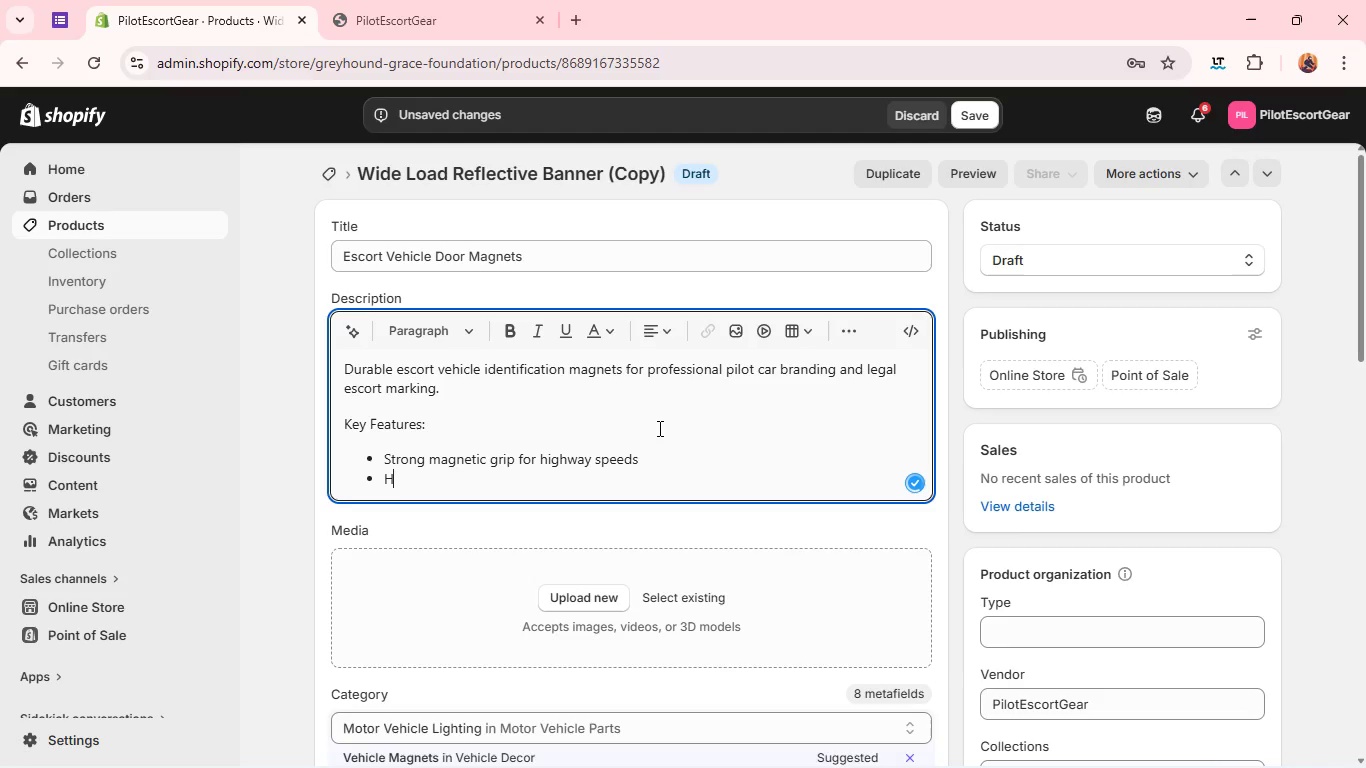 
type(High-contrast reflective lettering)
 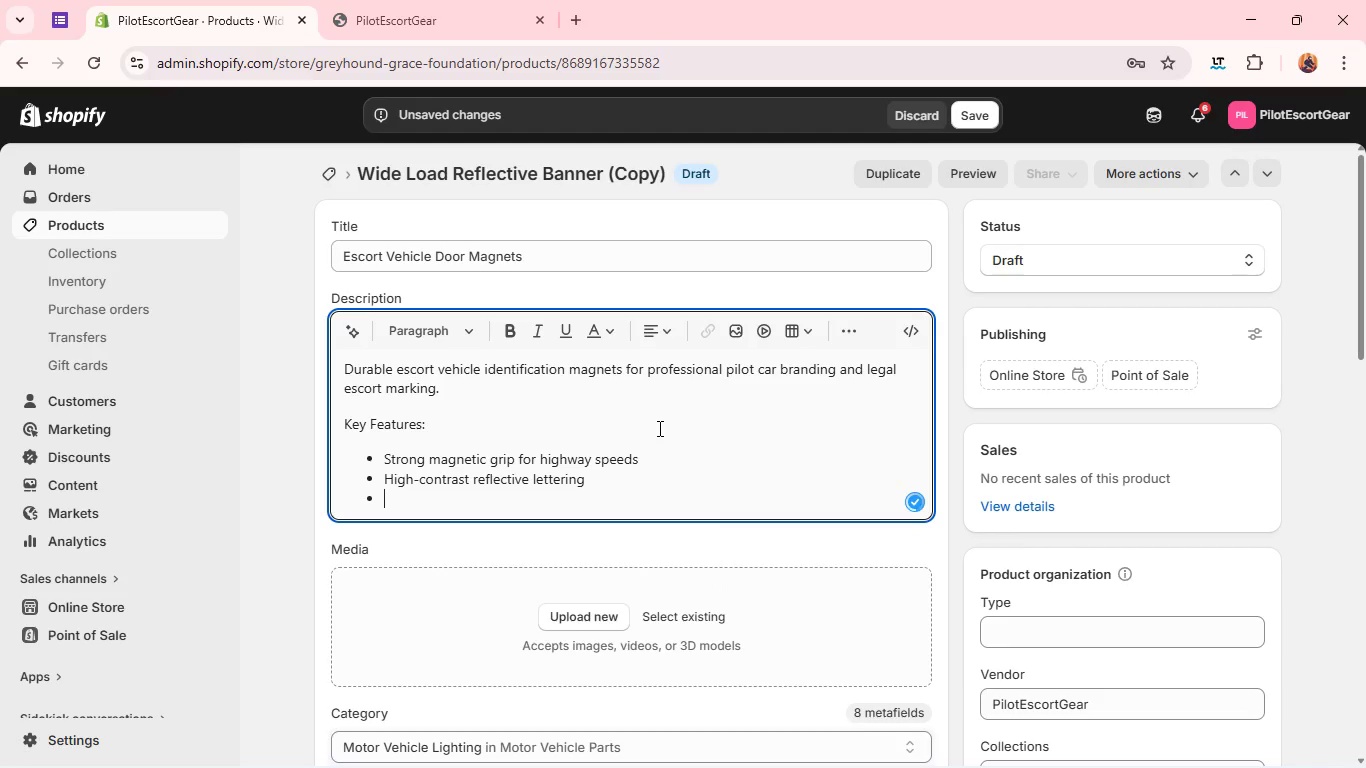 
key(Enter)
 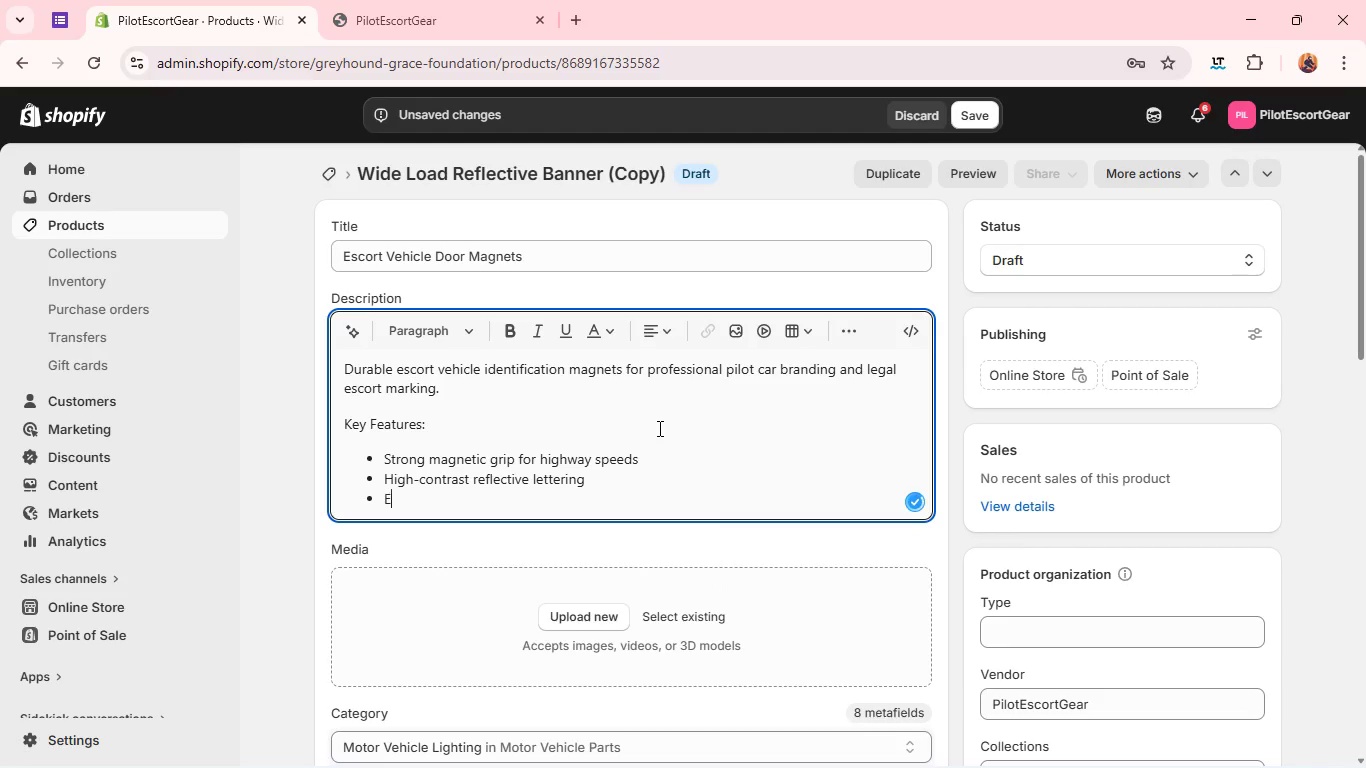 
type(Easy on\off)
key(Backspace)
key(Backspace)
key(Backspace)
key(Backspace)
type(/)
 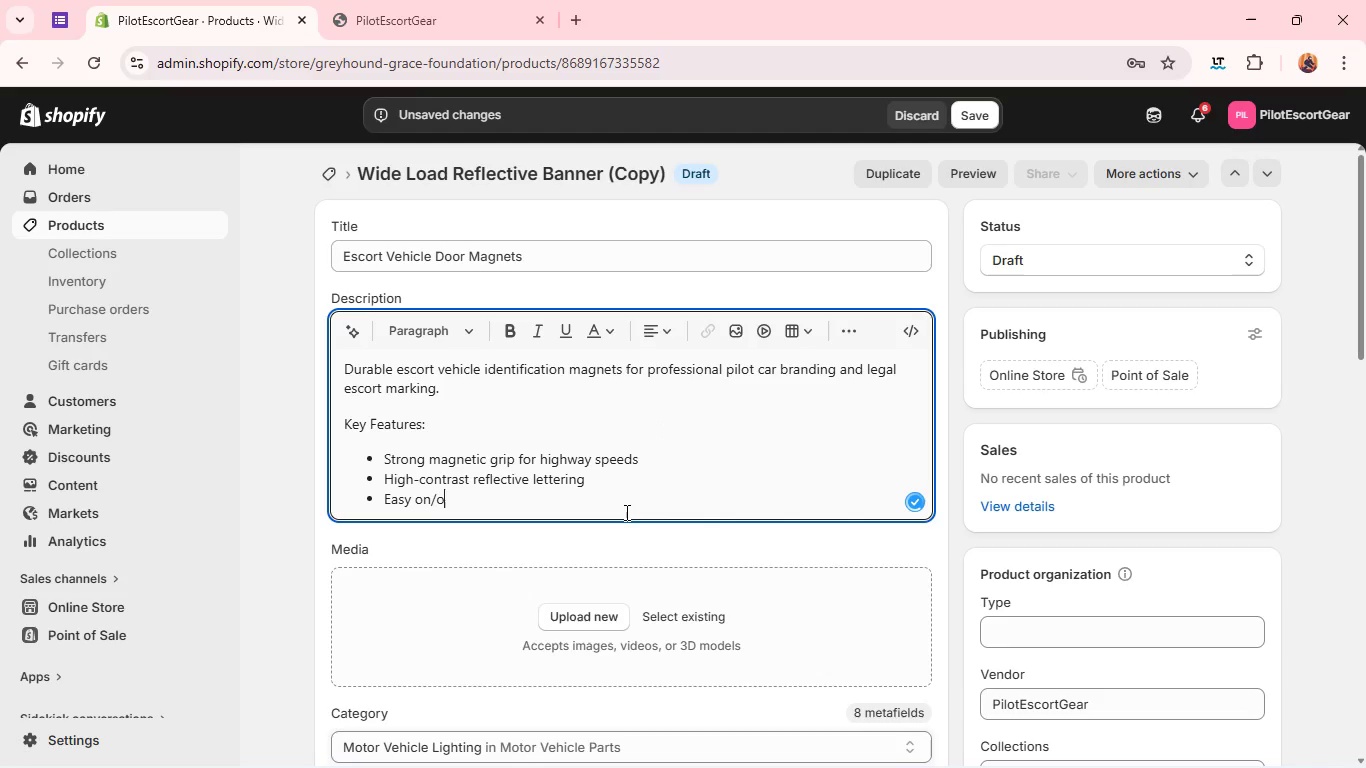 
type(off )
 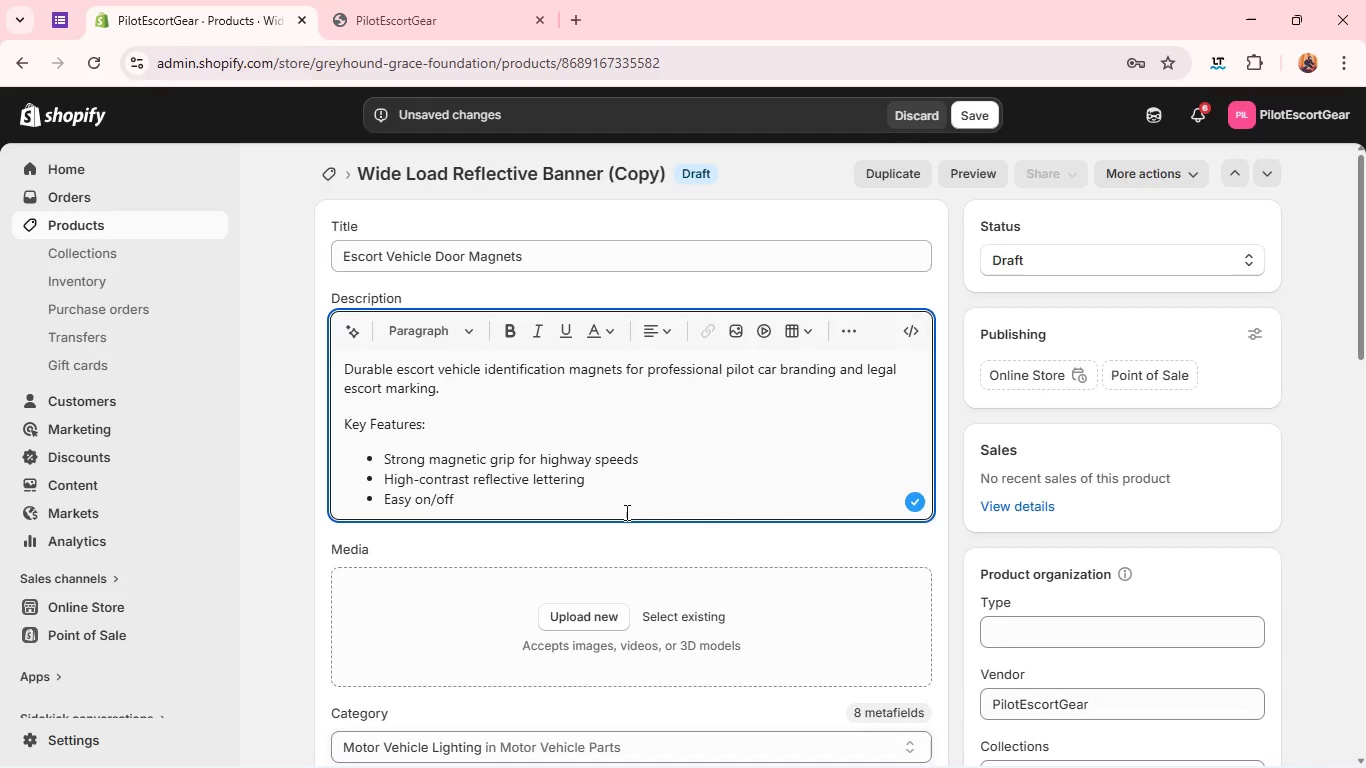 
type(application)
 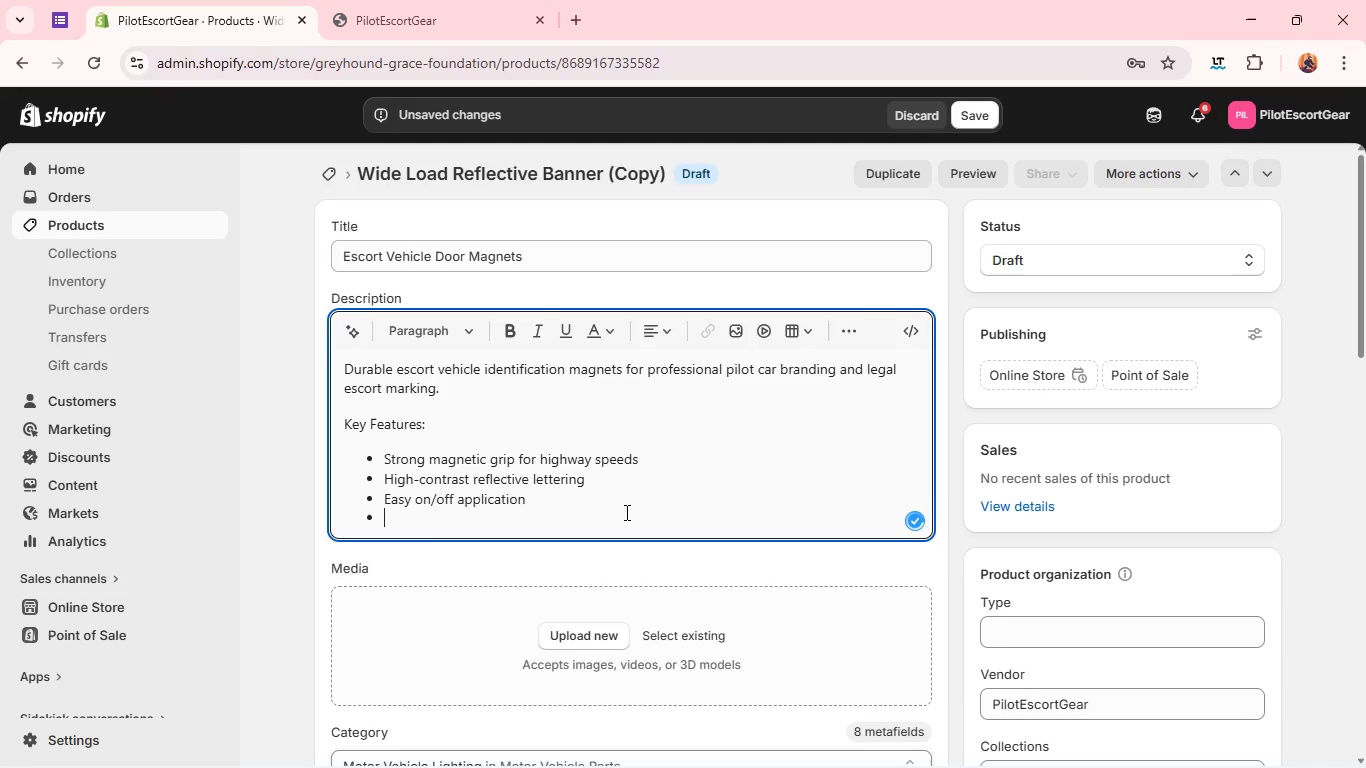 
key(Enter)
 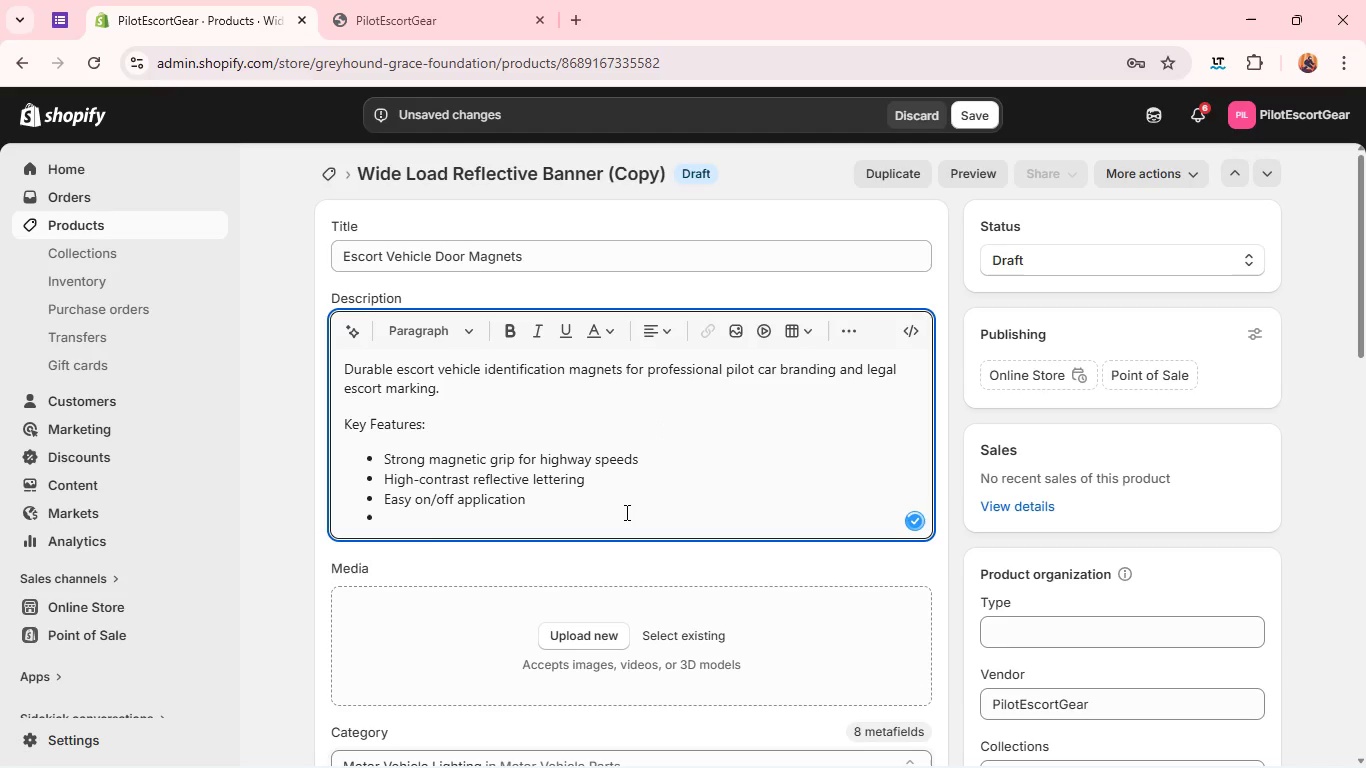 
type(Weather-)
 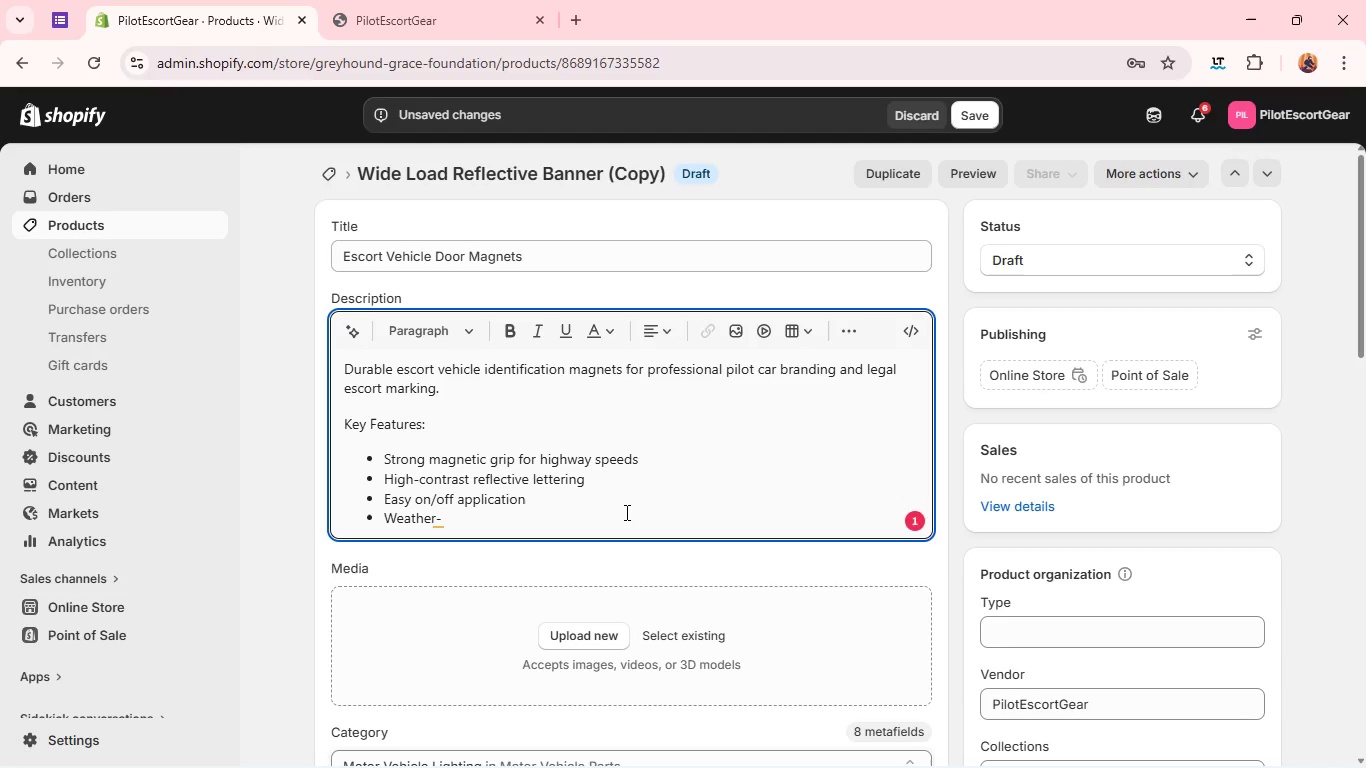 
type(resistant coating)
 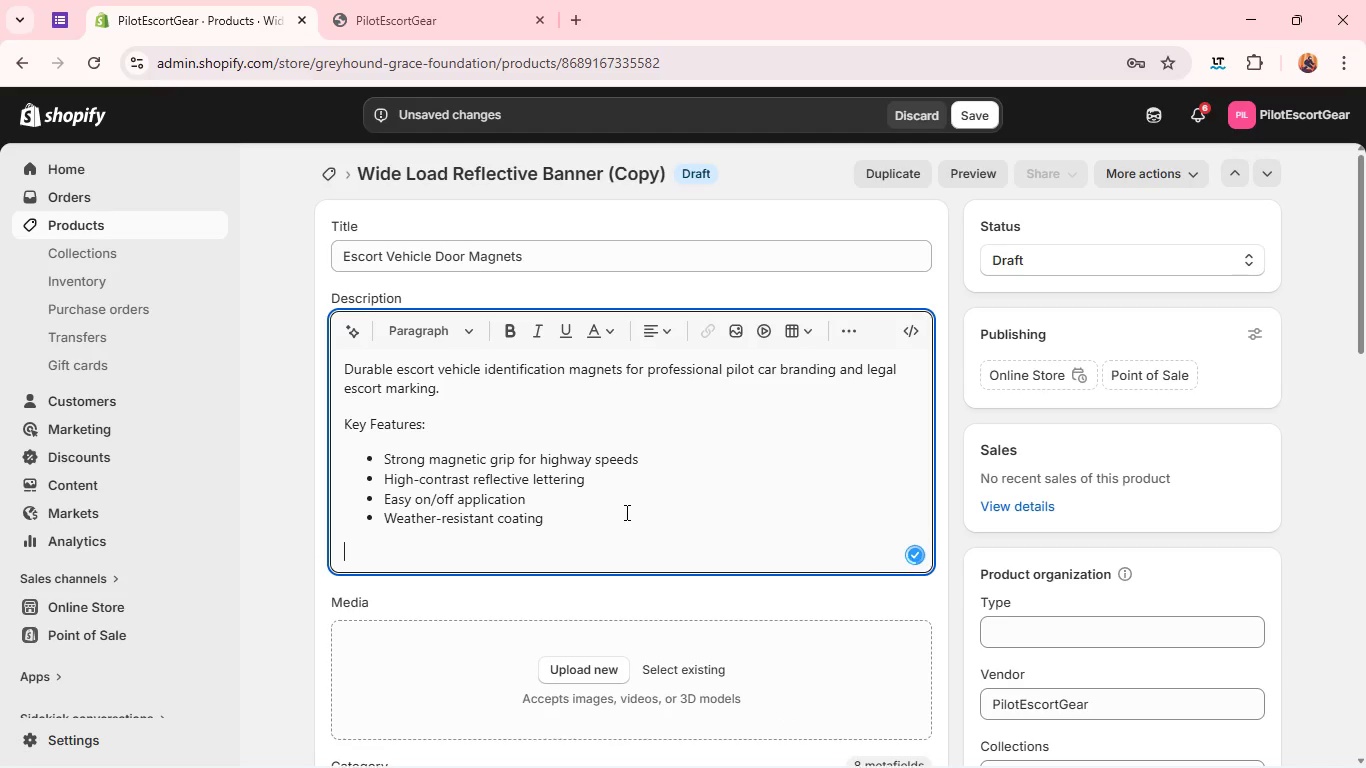 
key(Enter)
 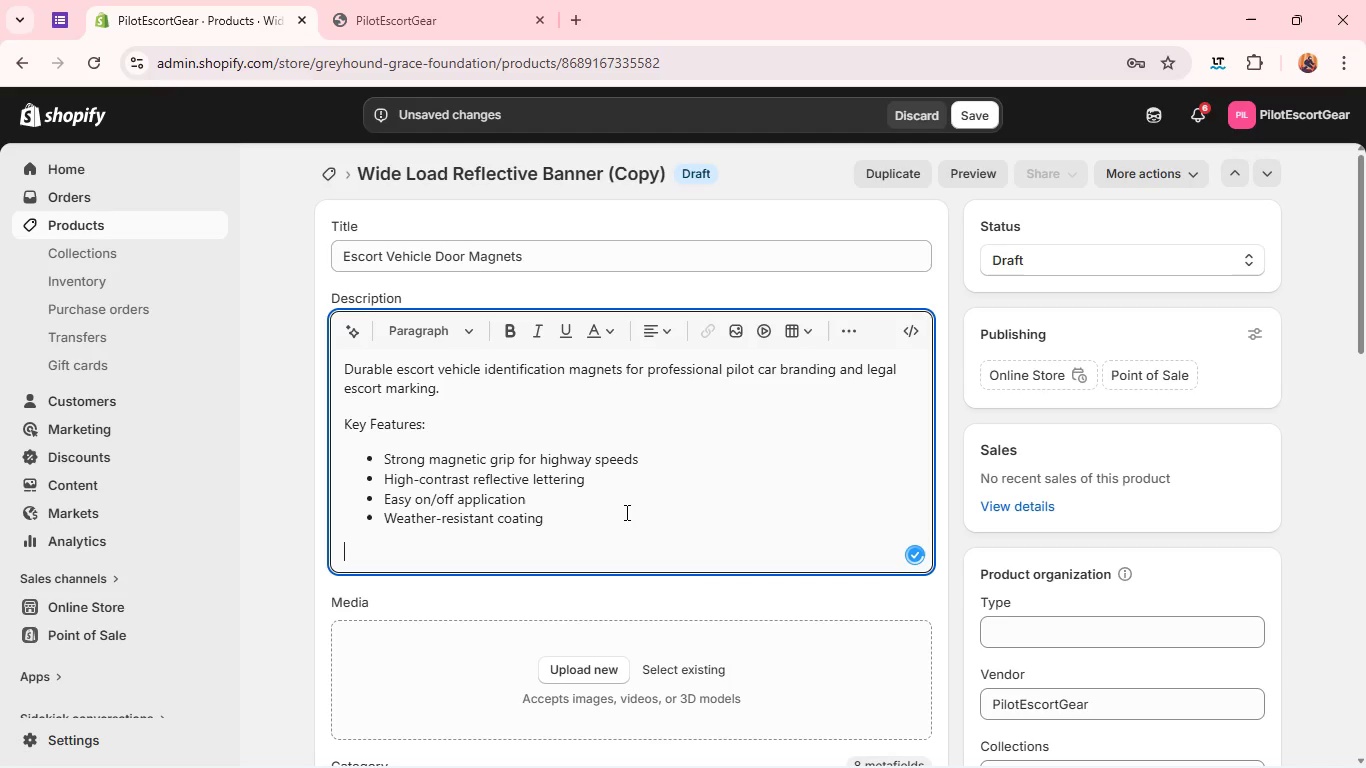 
key(Enter)
 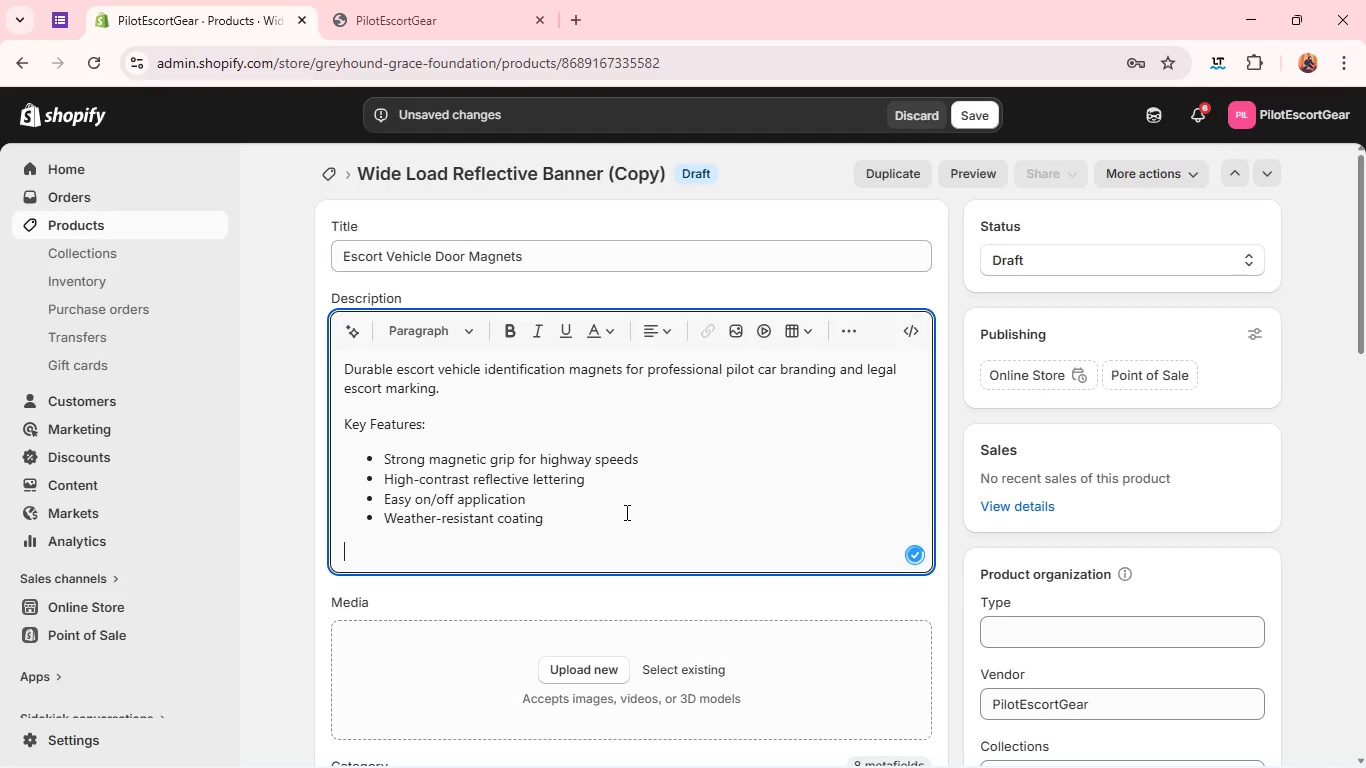 
type(Techini)
key(Backspace)
key(Backspace)
key(Backspace)
type(nical Specifications:)
 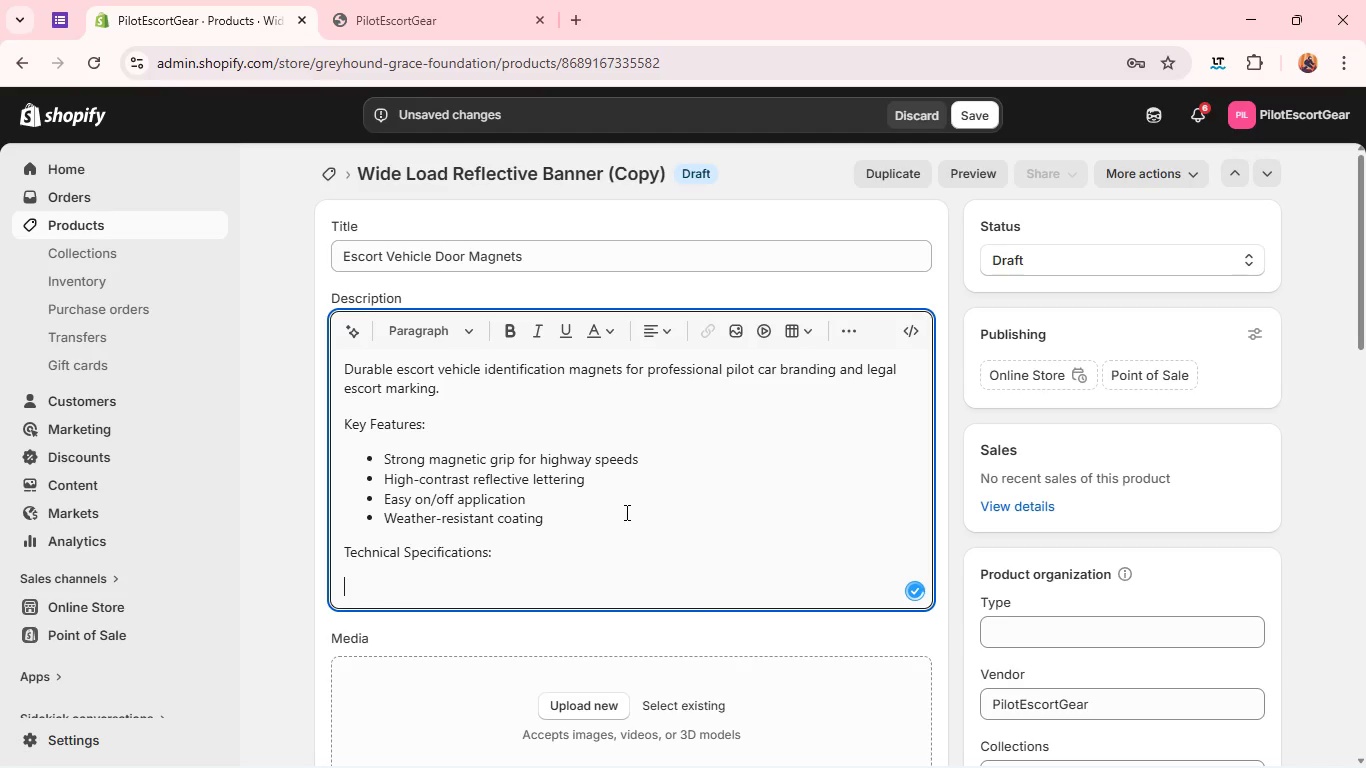 
key(Enter)
 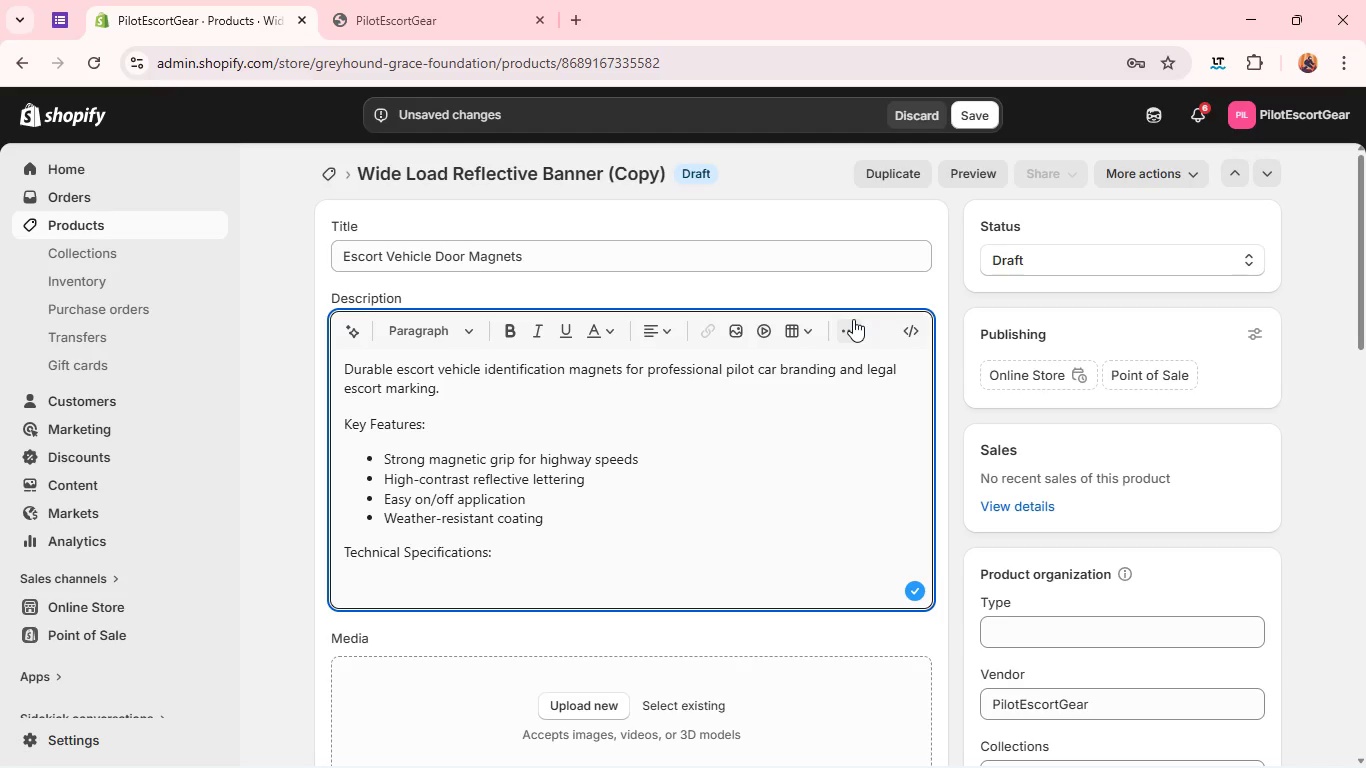 
left_click([853, 319])
 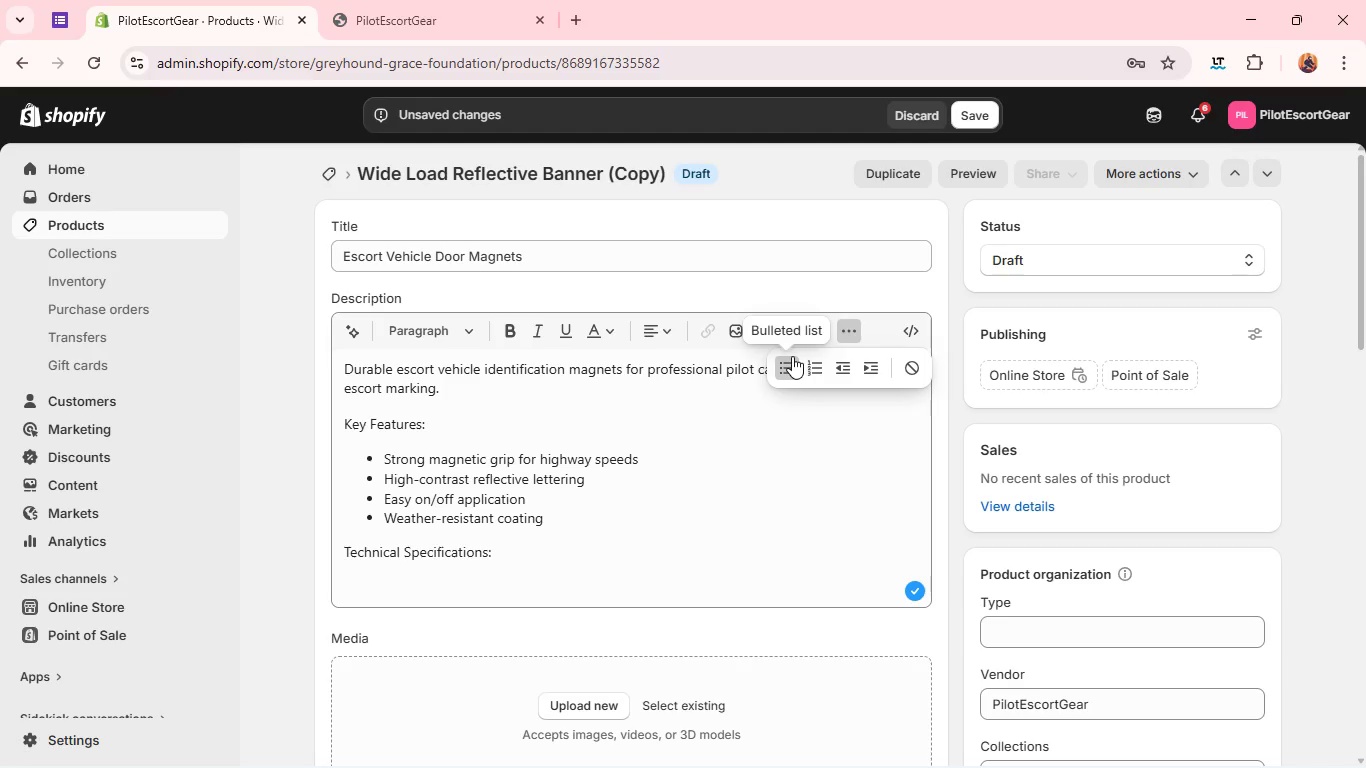 
left_click([792, 356])
 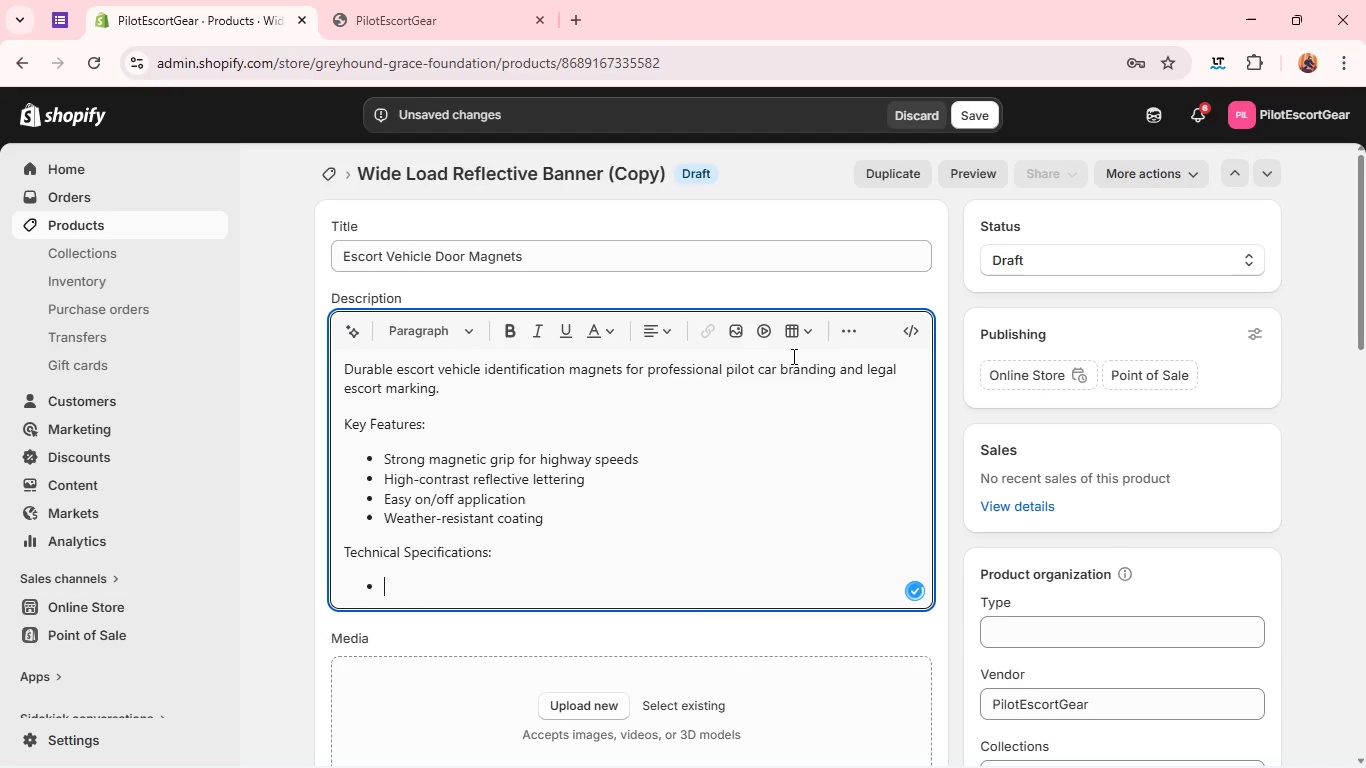 
type(Strong magnetic grip for highway speeds)
 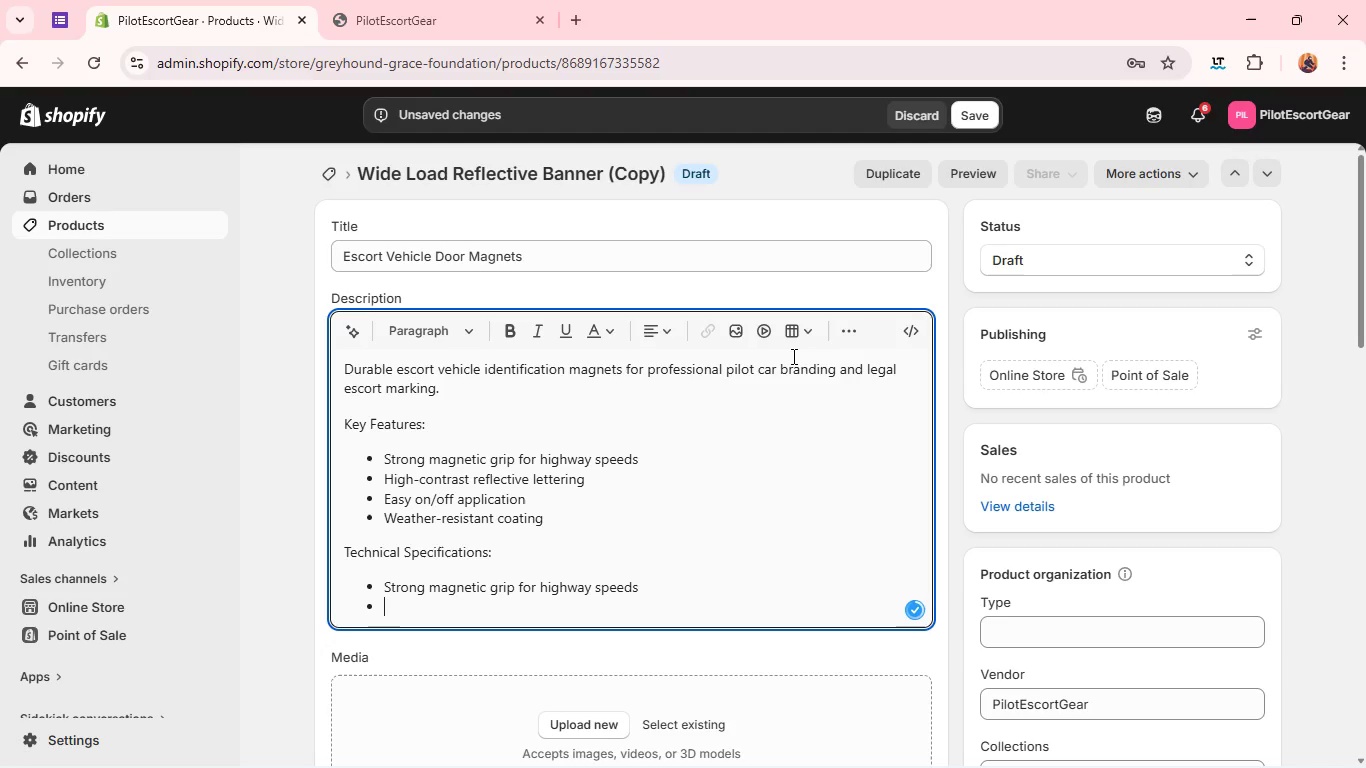 
key(Enter)
 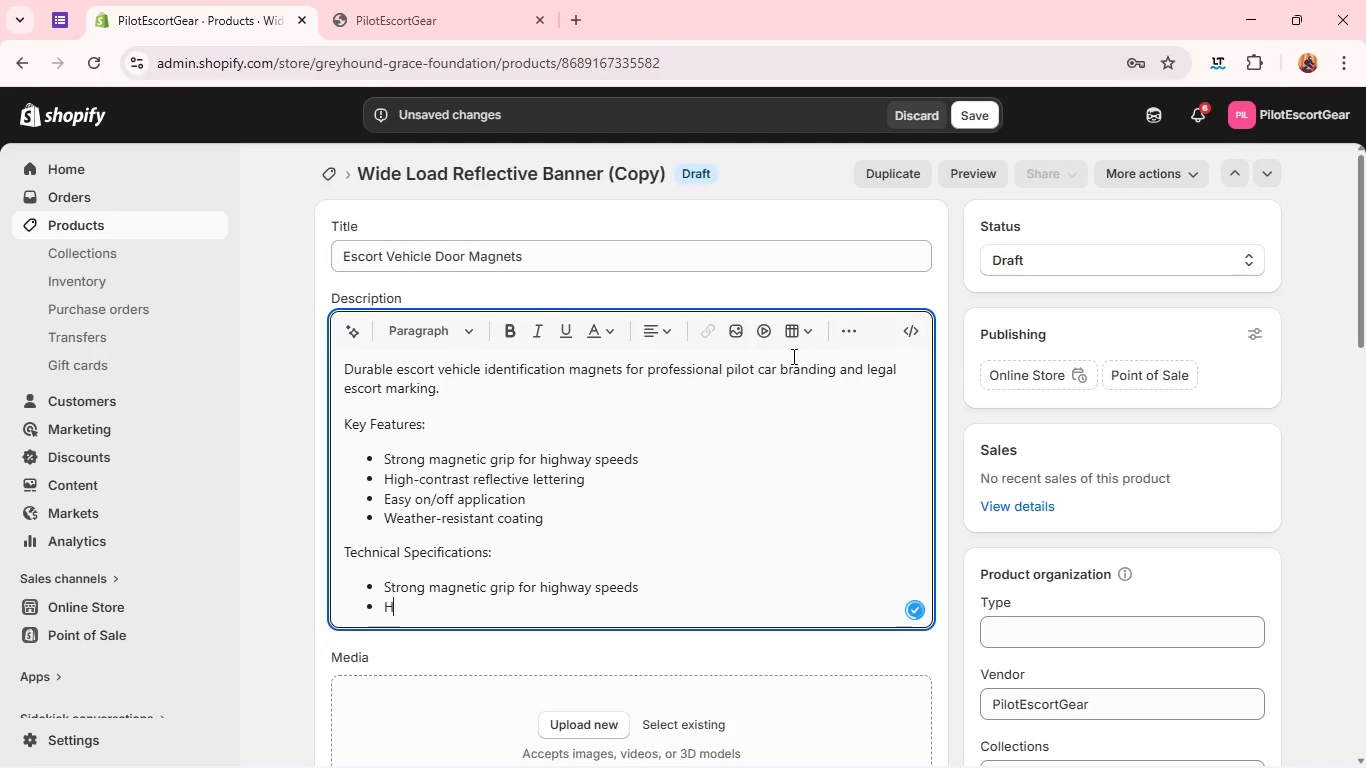 
type(Hig-contrast reflective lettering)
 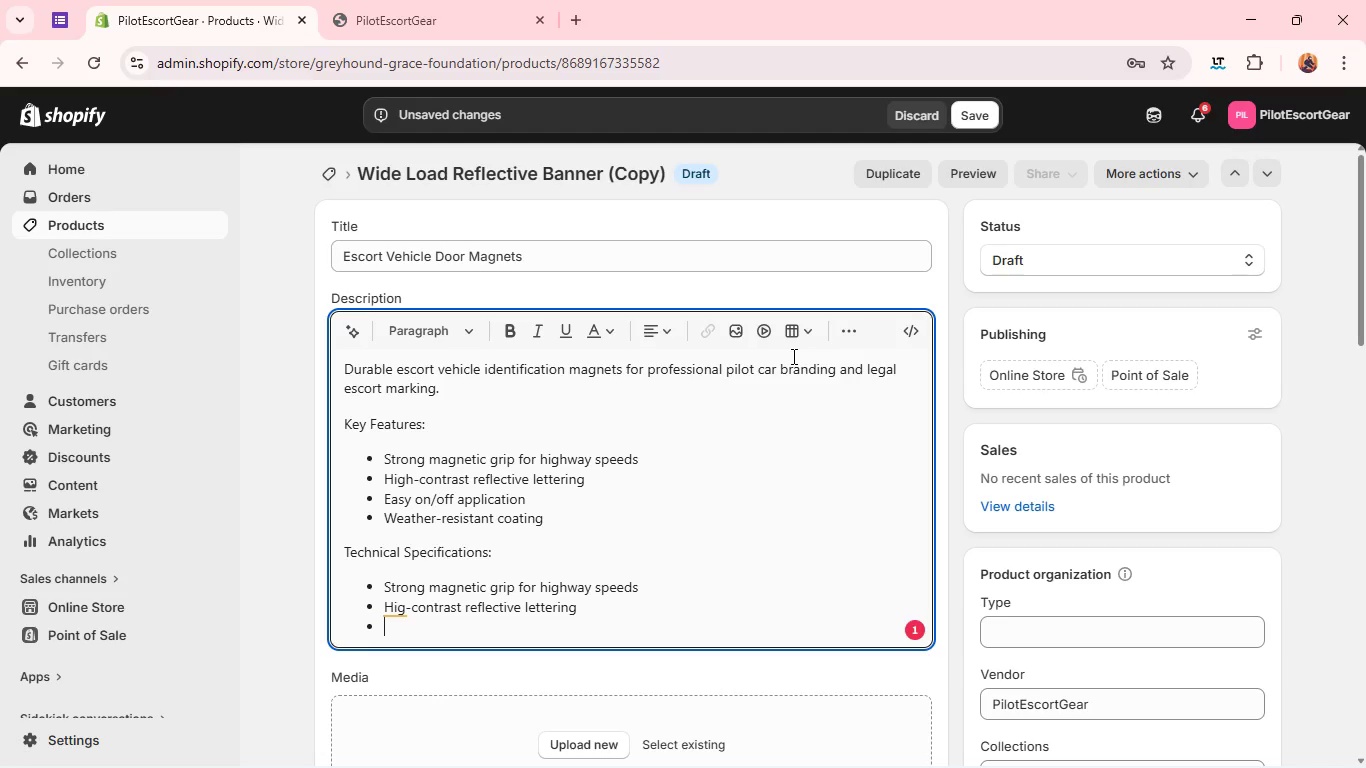 
key(Enter)
 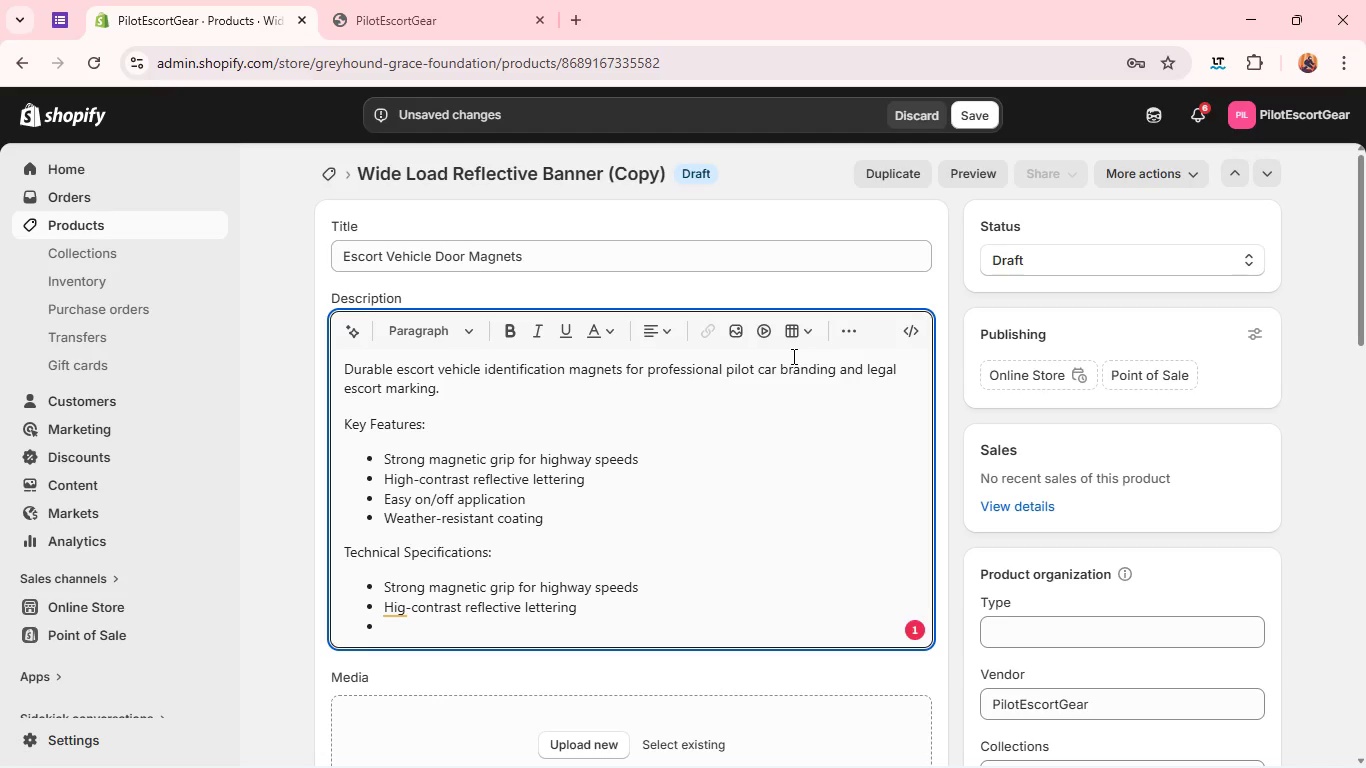 
type(Easy)
 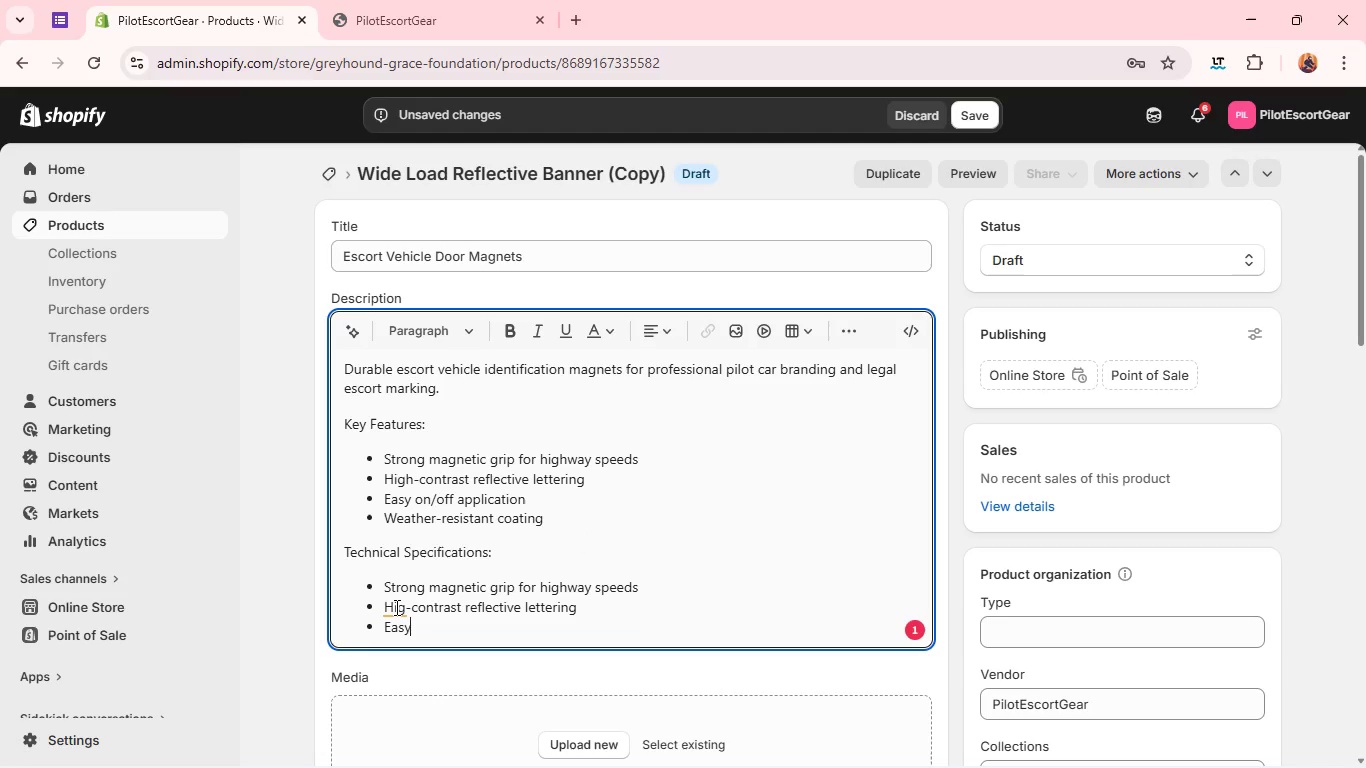 
left_click([395, 607])
 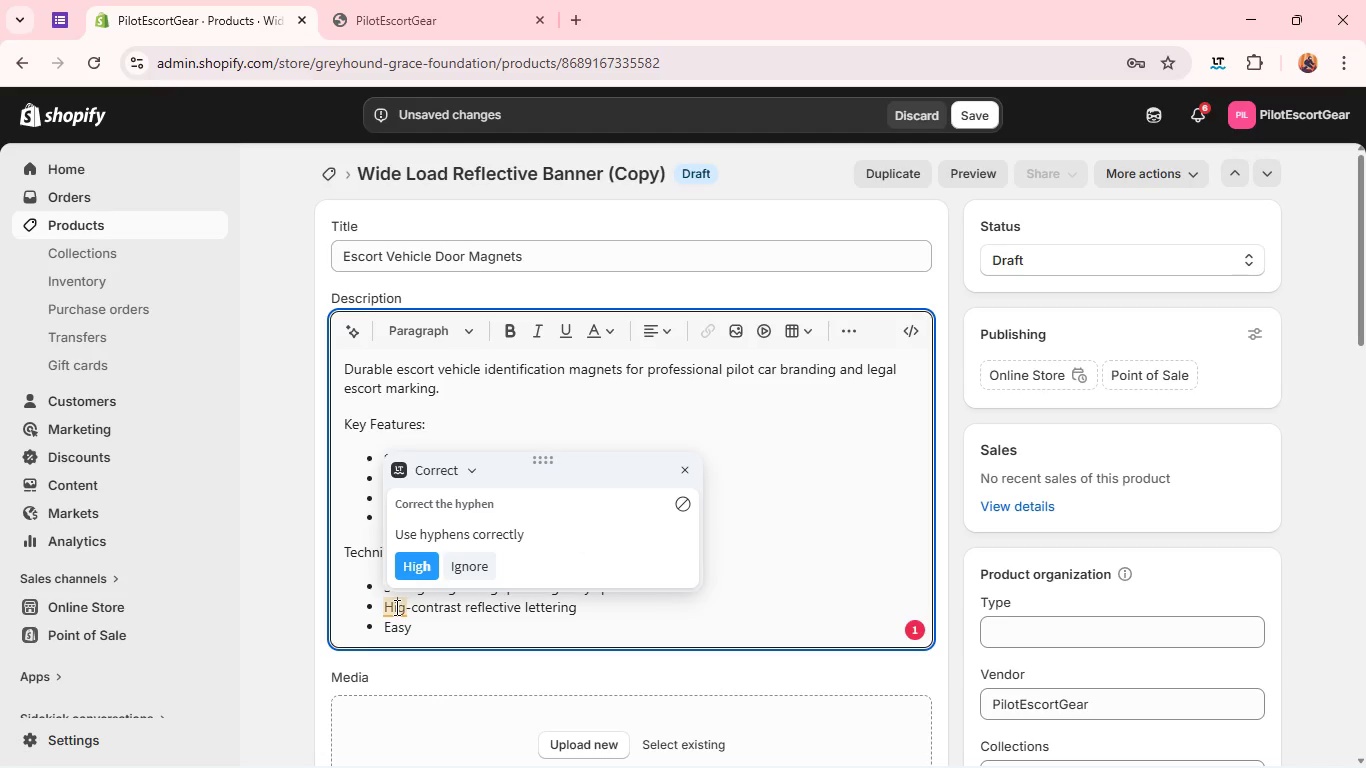 
key(ArrowRight)
 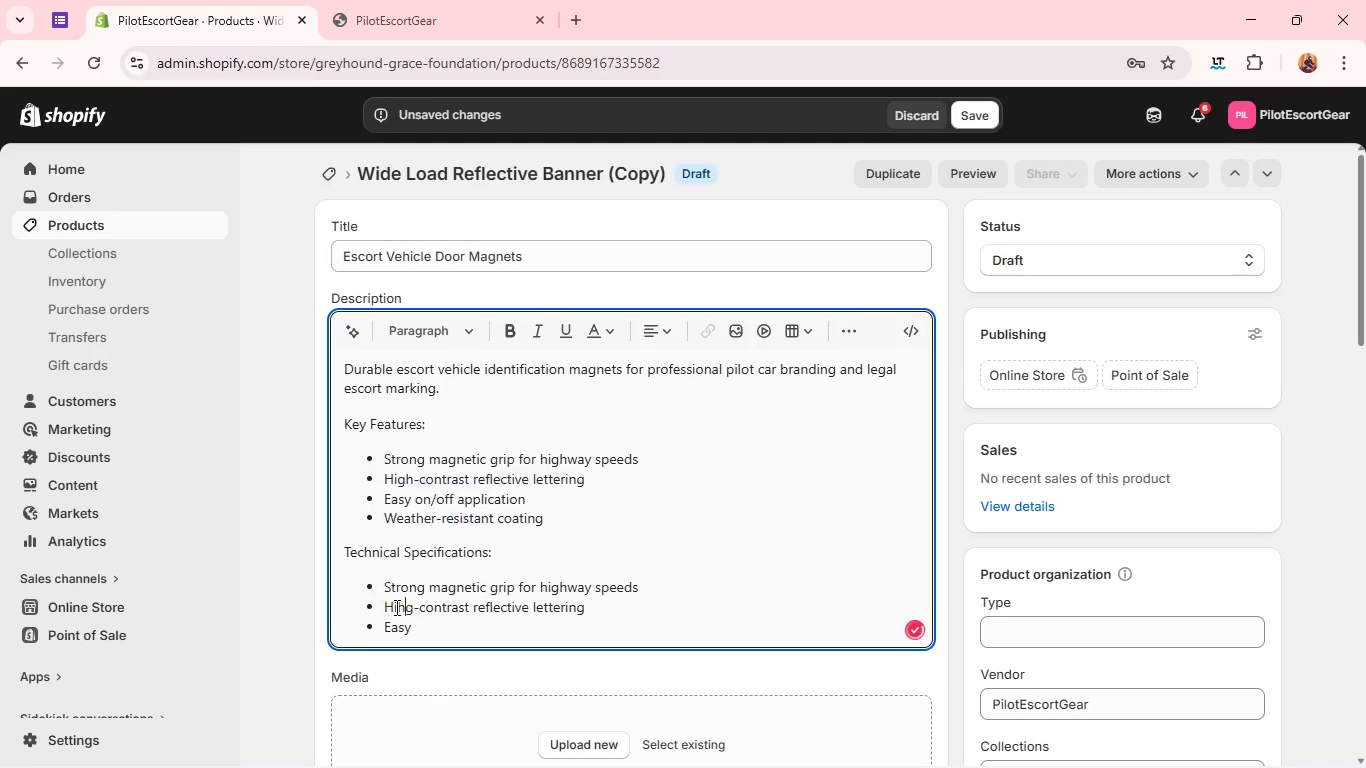 
key(H)
 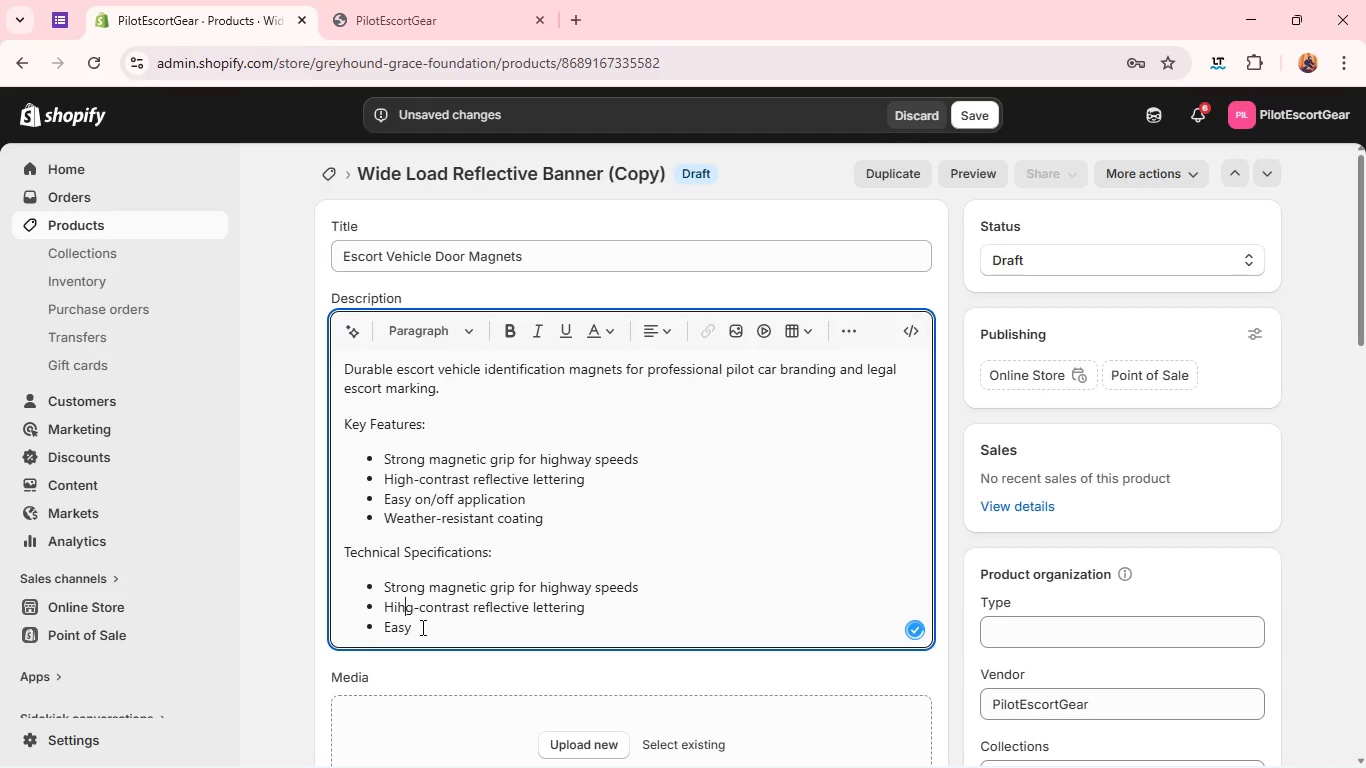 
left_click([421, 627])
 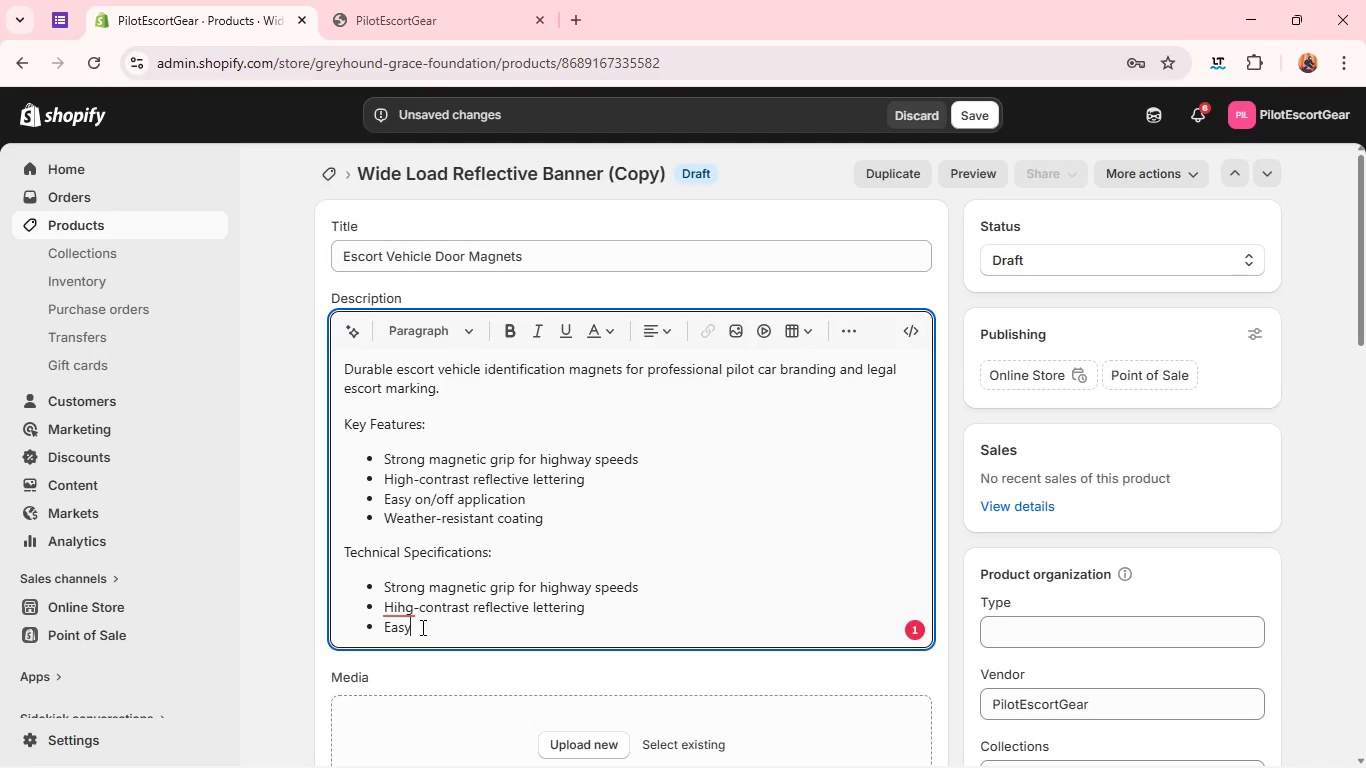 
wait(6.3)
 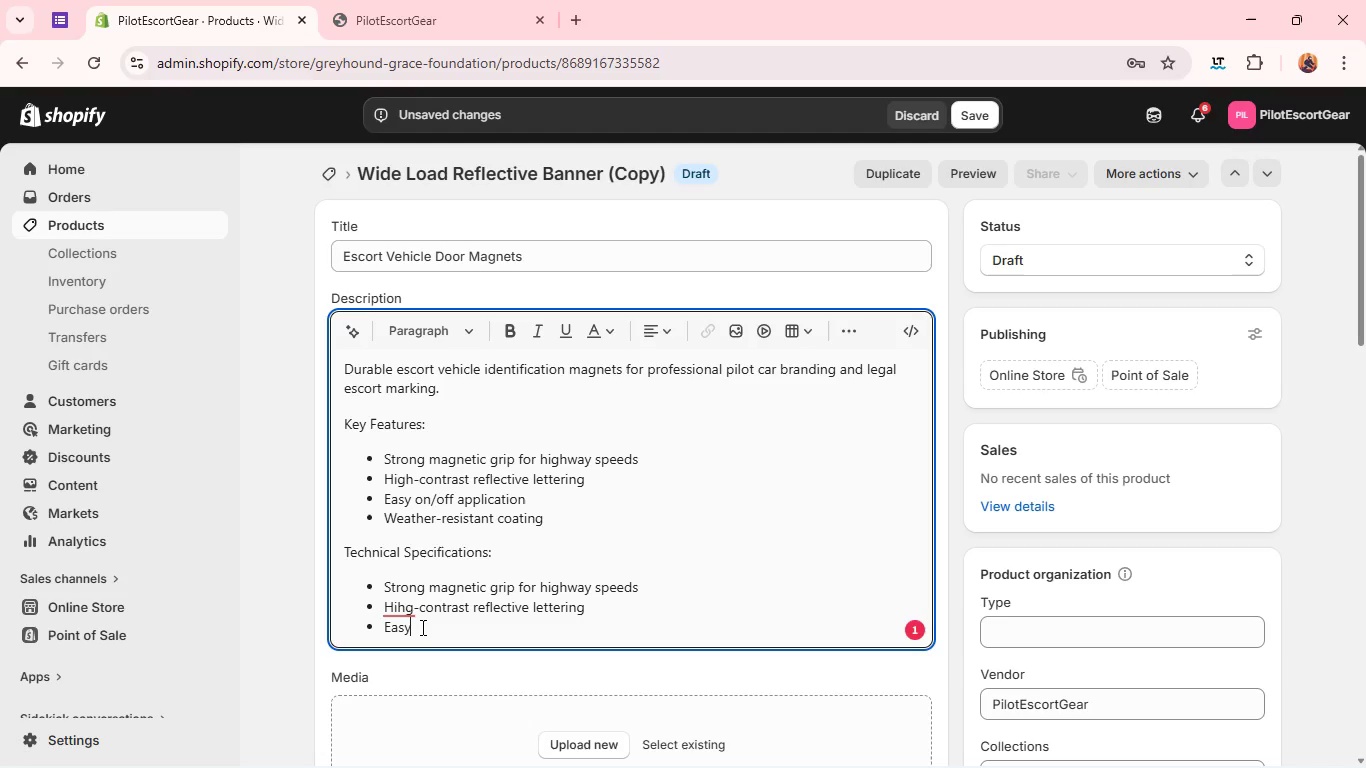 
hold_key(key=Backspace, duration=0.34)
 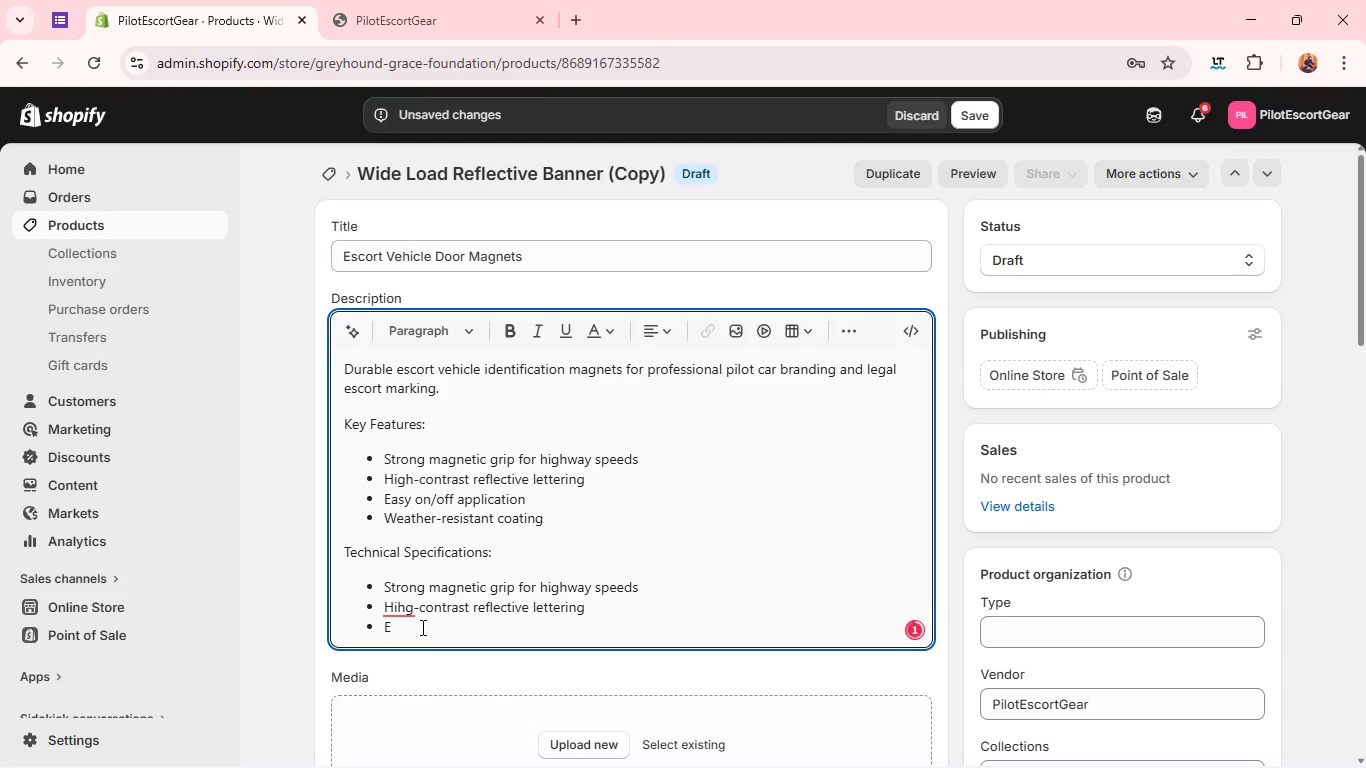 
key(Backspace)
 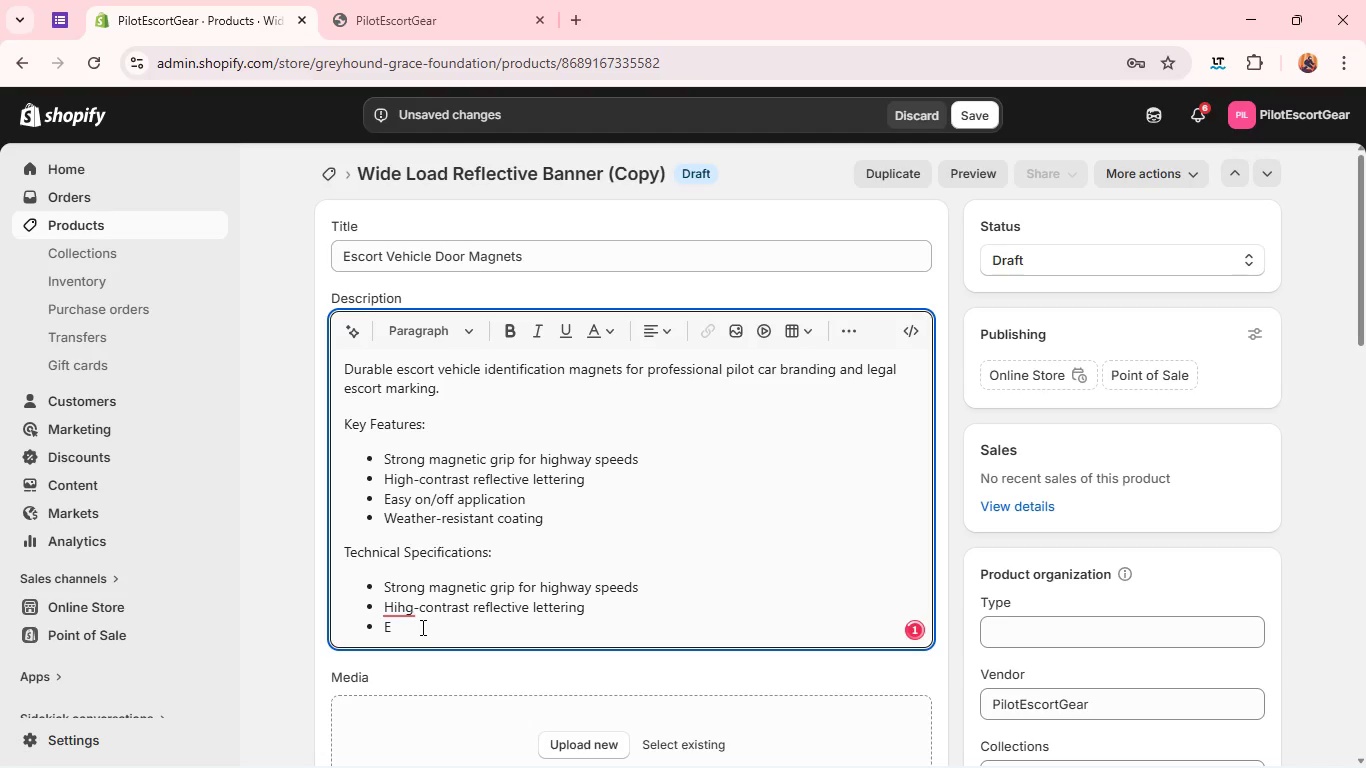 
hold_key(key=Backspace, duration=1.5)
 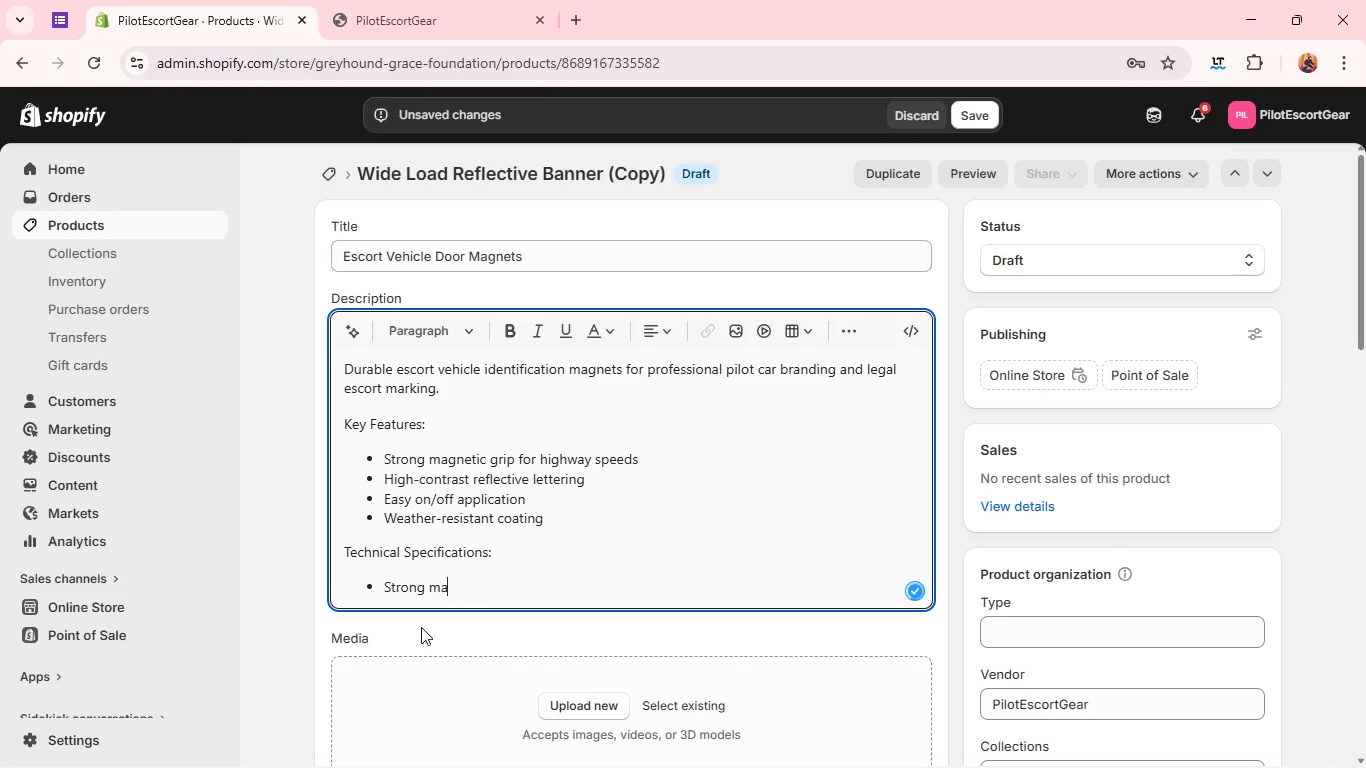 
hold_key(key=Backspace, duration=1.02)
 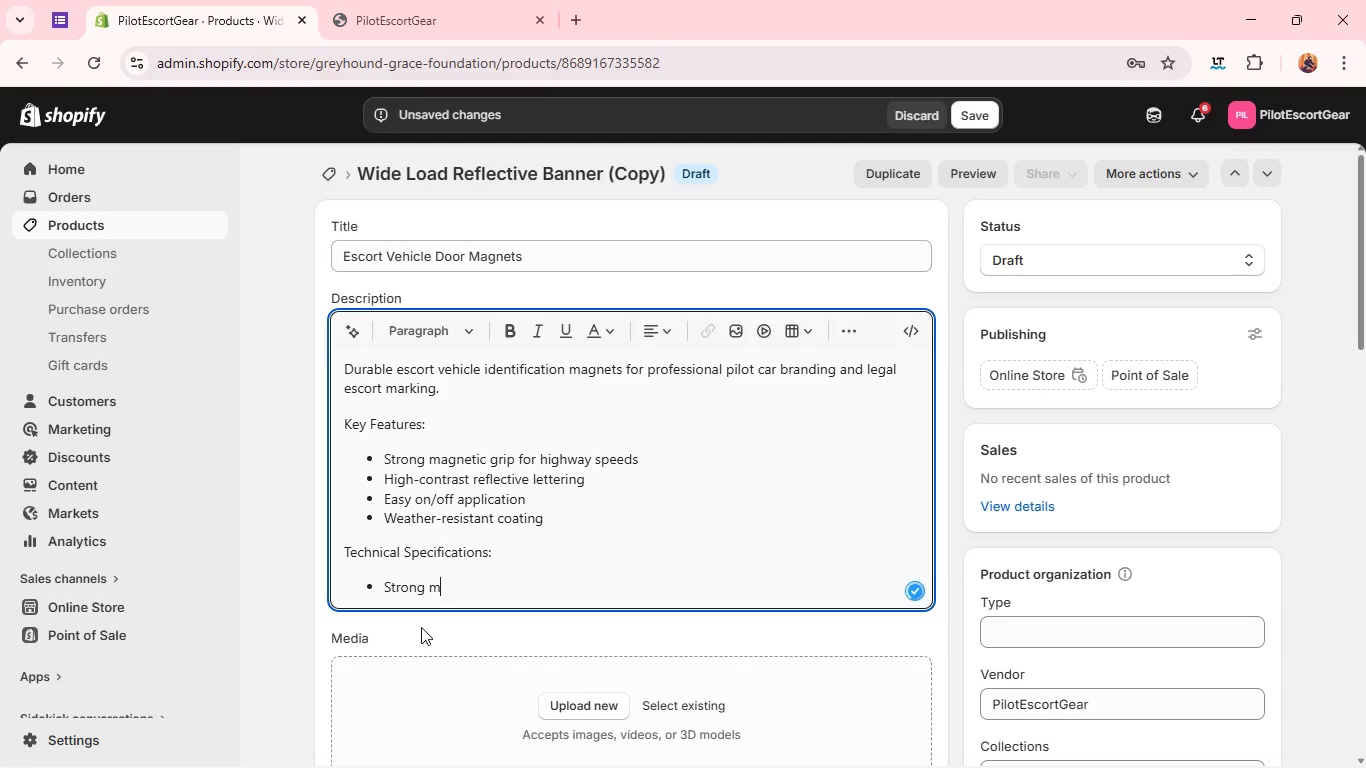 
hold_key(key=Backspace, duration=0.77)
 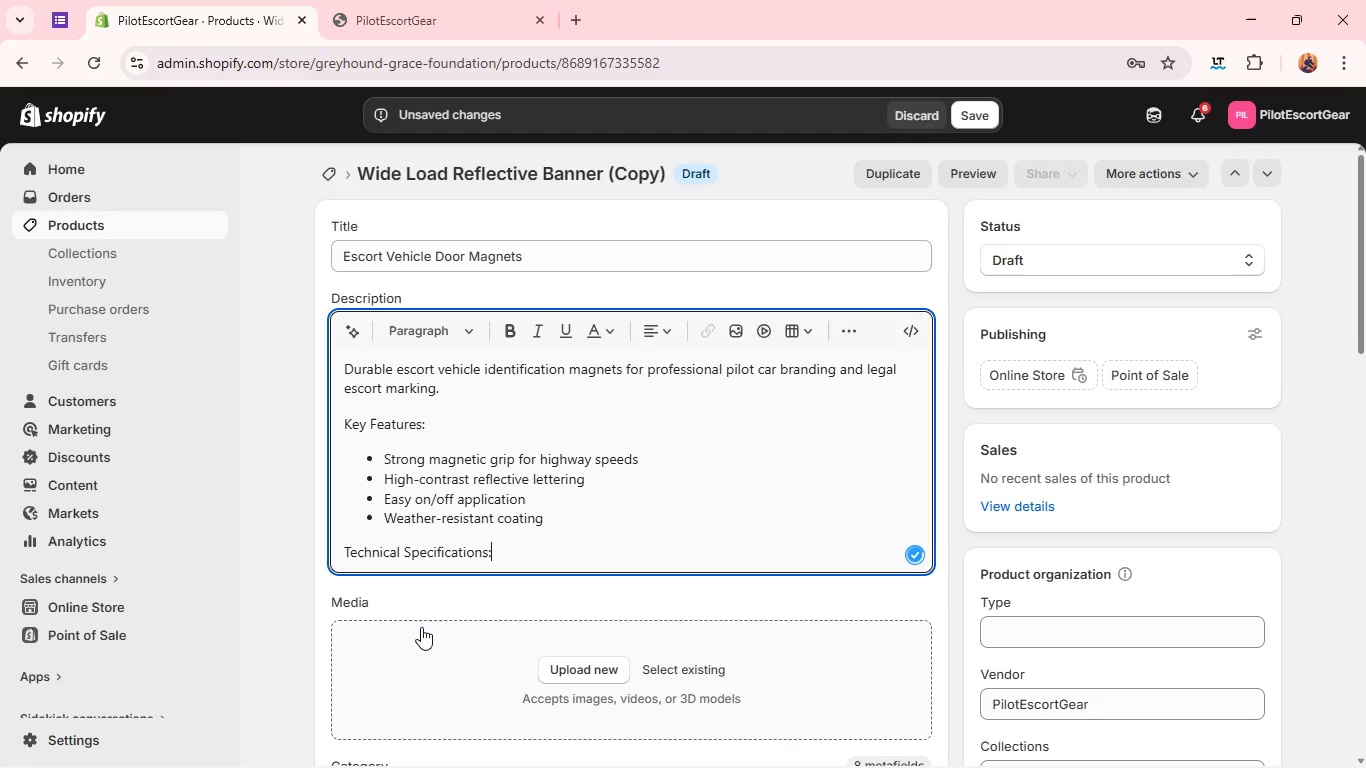 
key(Backspace)
 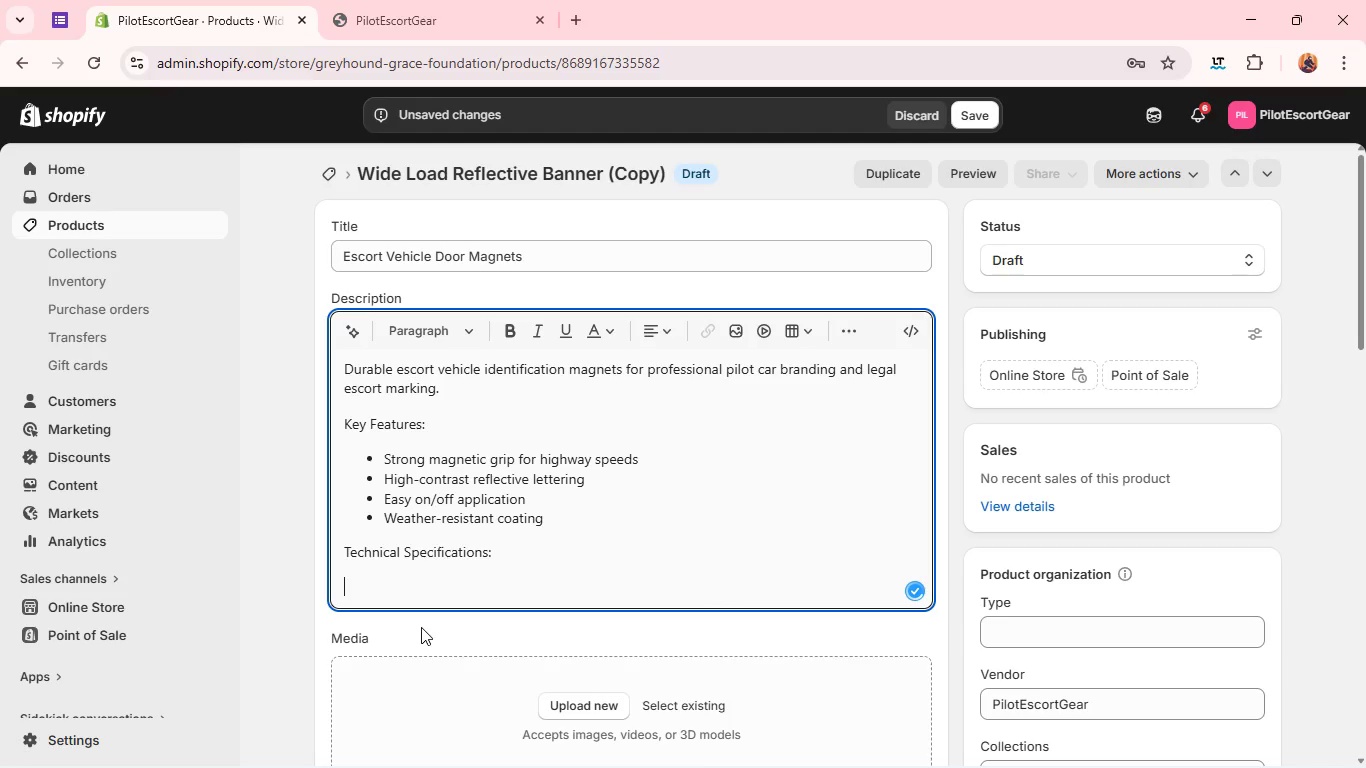 
key(Enter)
 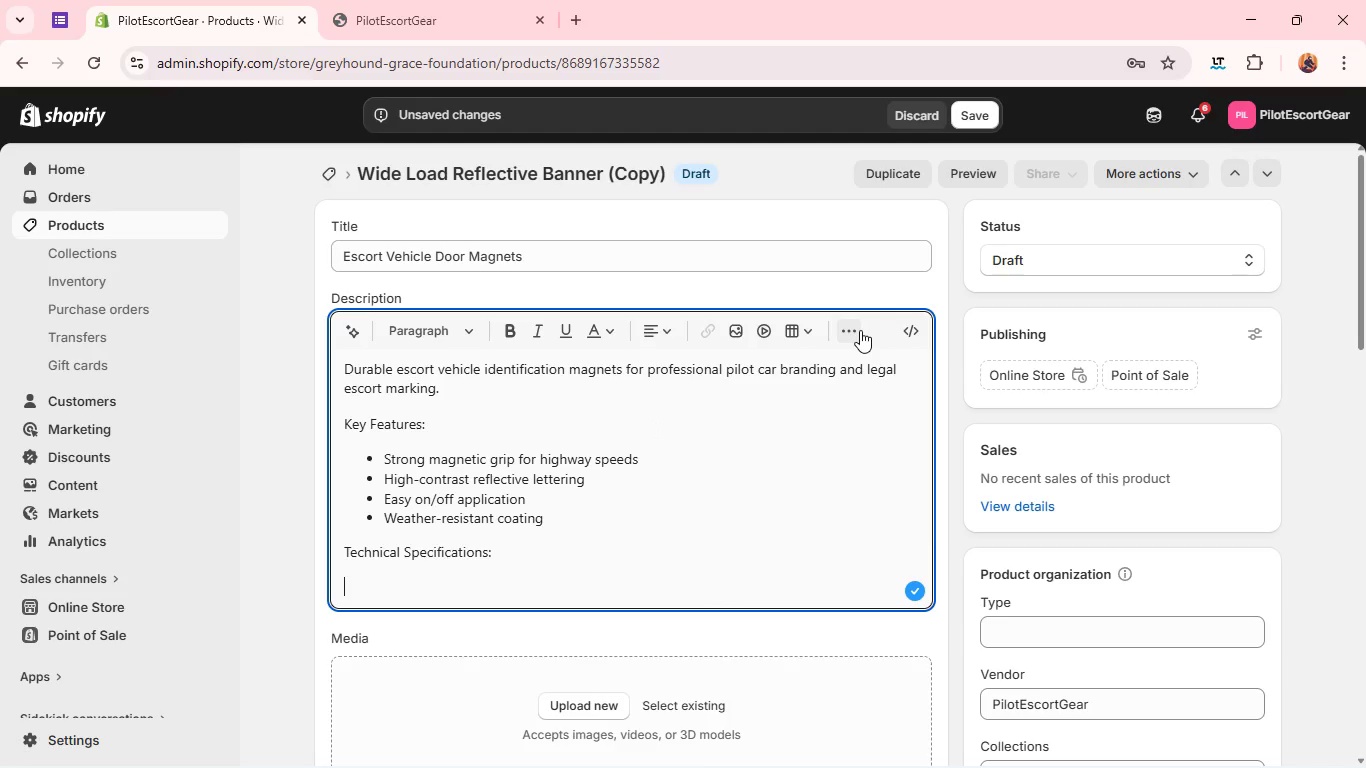 
left_click([860, 330])
 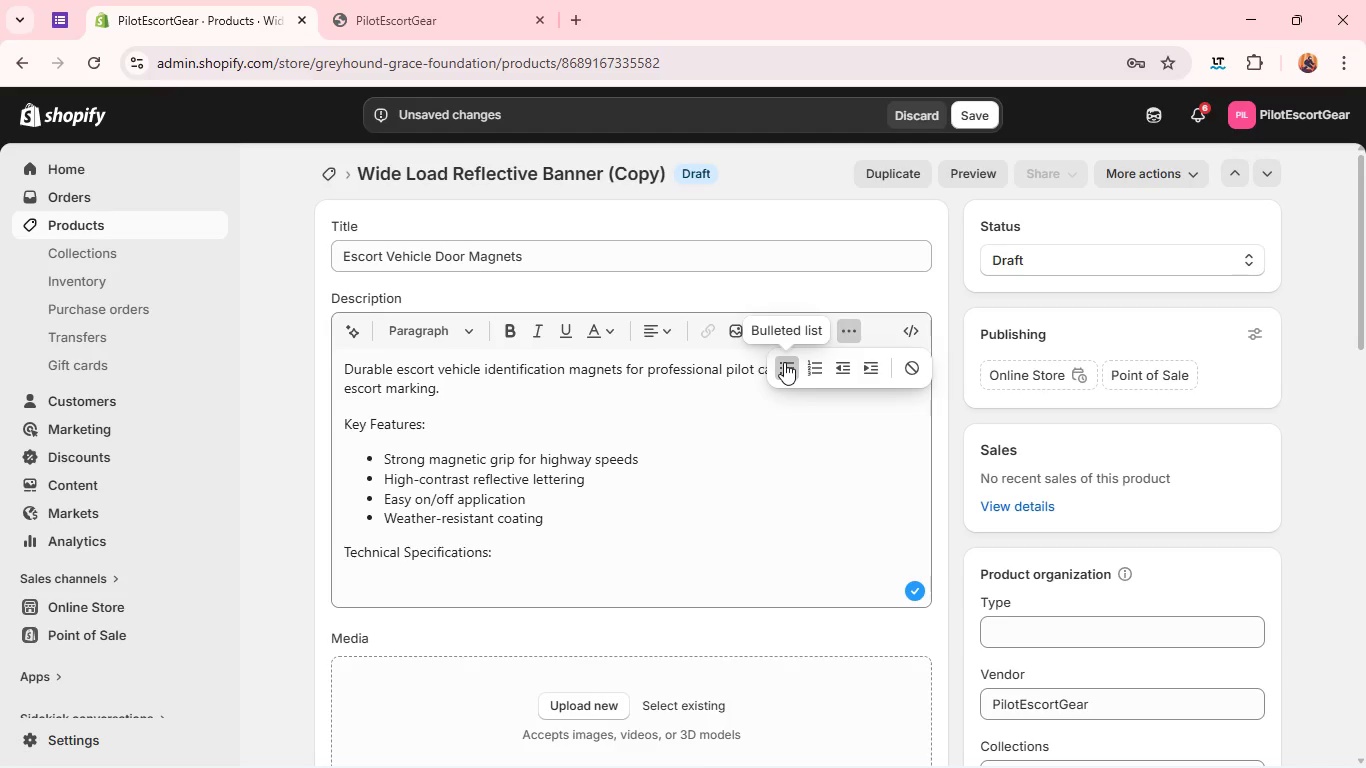 
left_click([784, 362])
 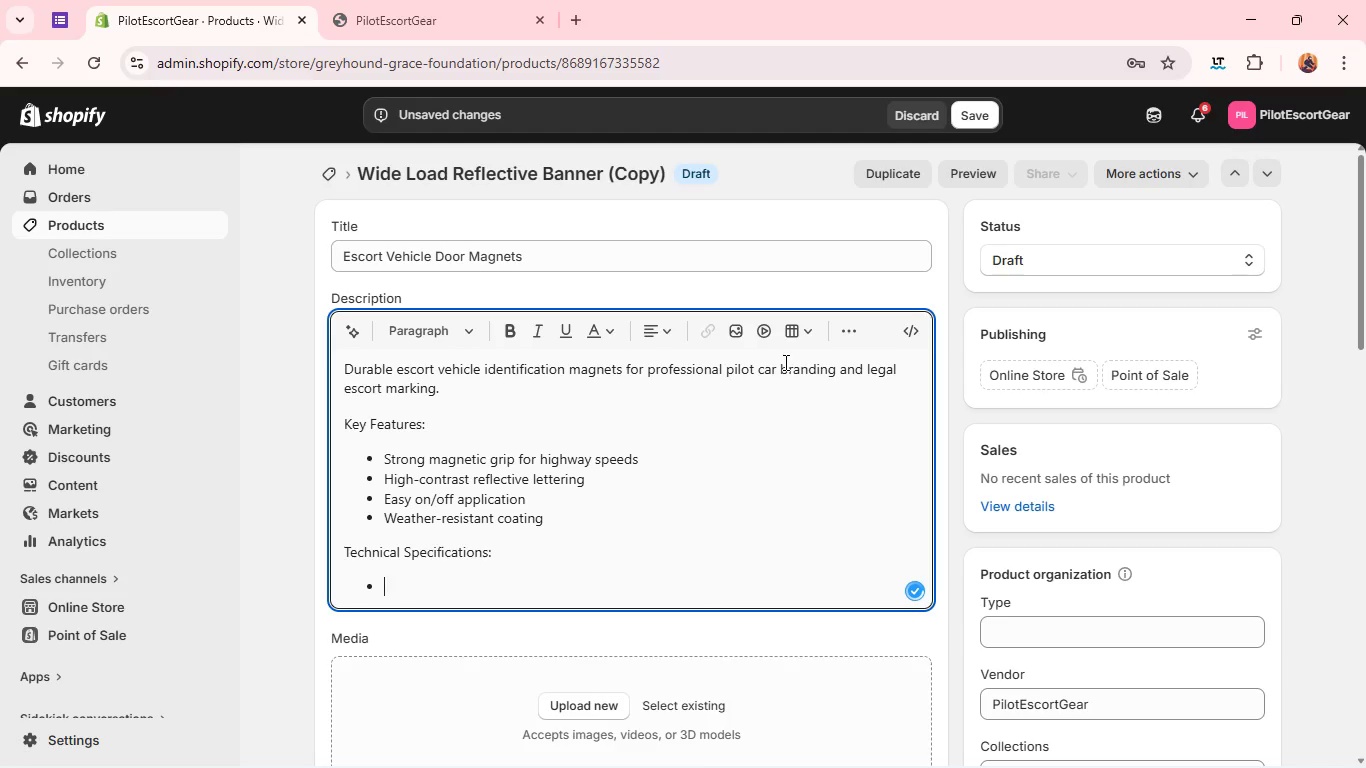 
type(Size: 12" x 18")
 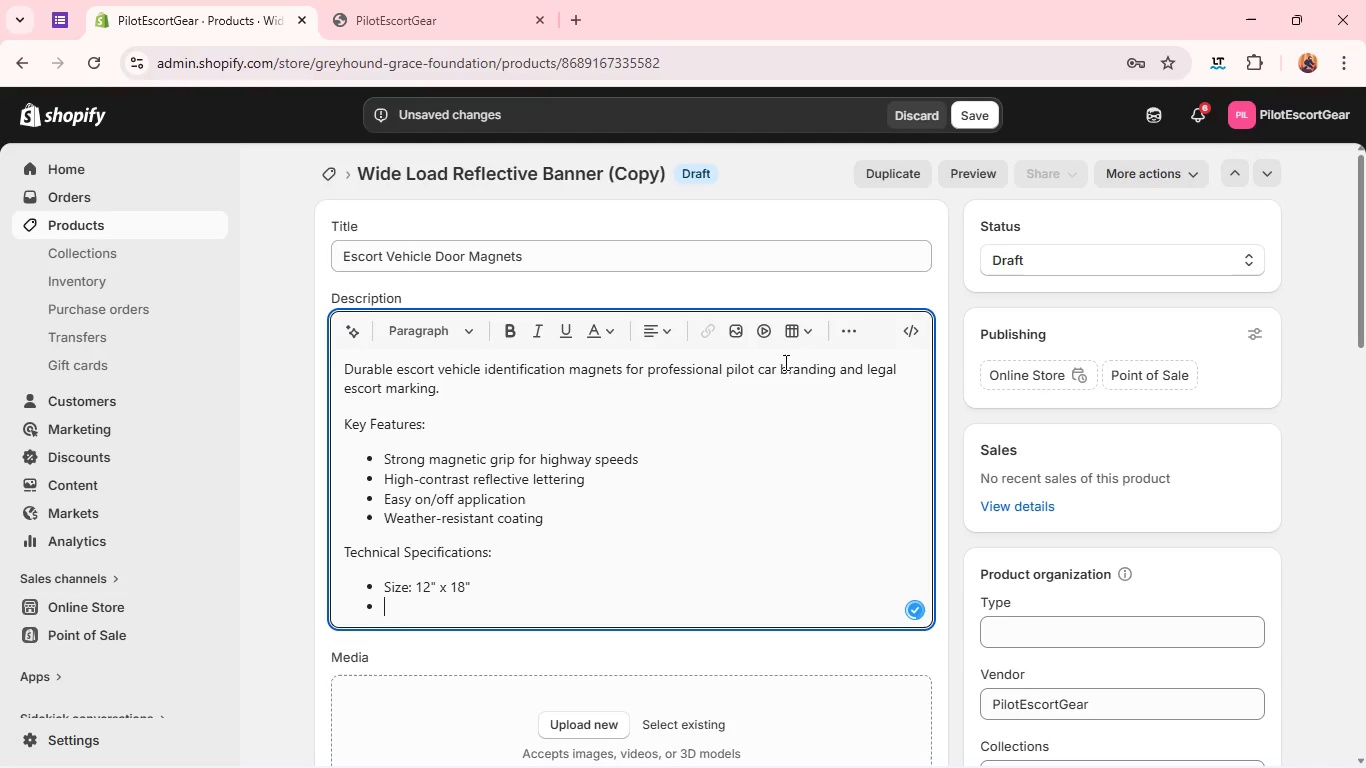 
key(Enter)
 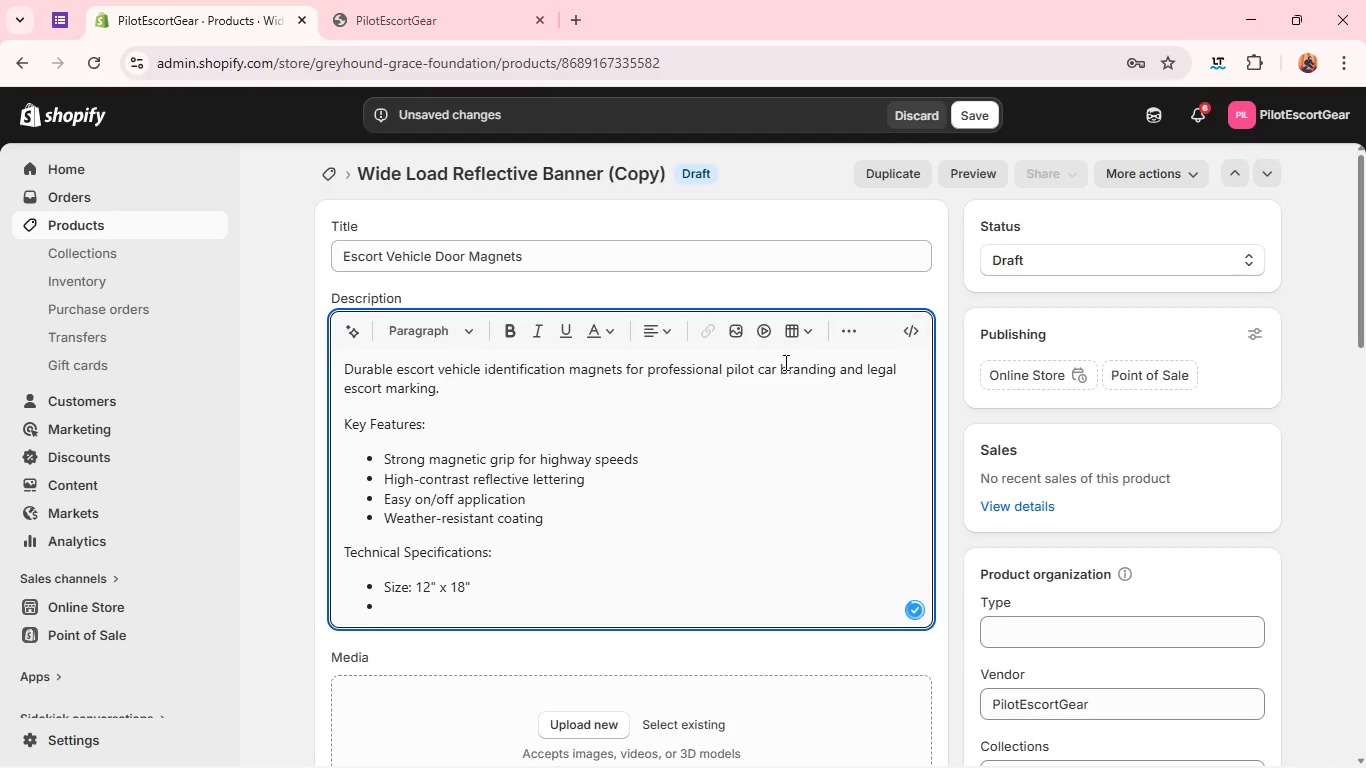 
type(Material: Industrial magnetic rubber)
 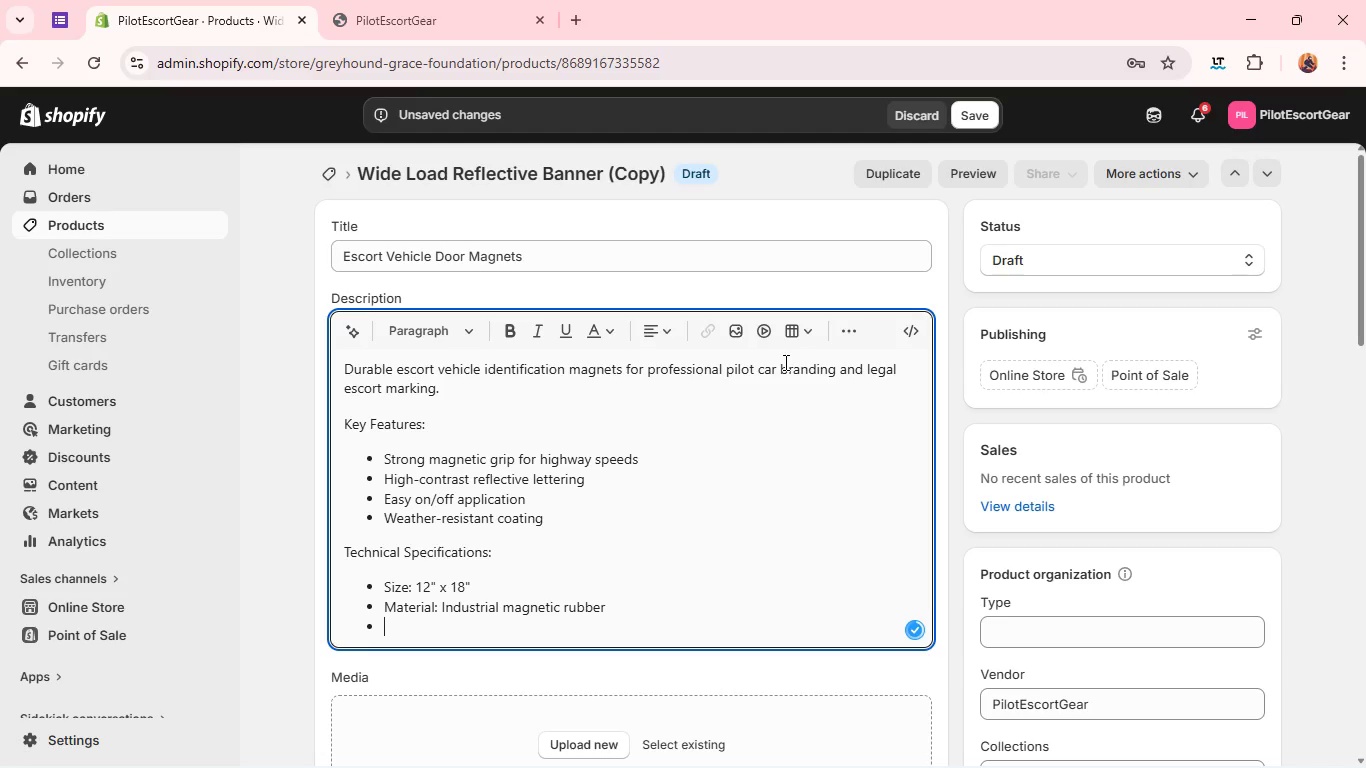 
key(Enter)
 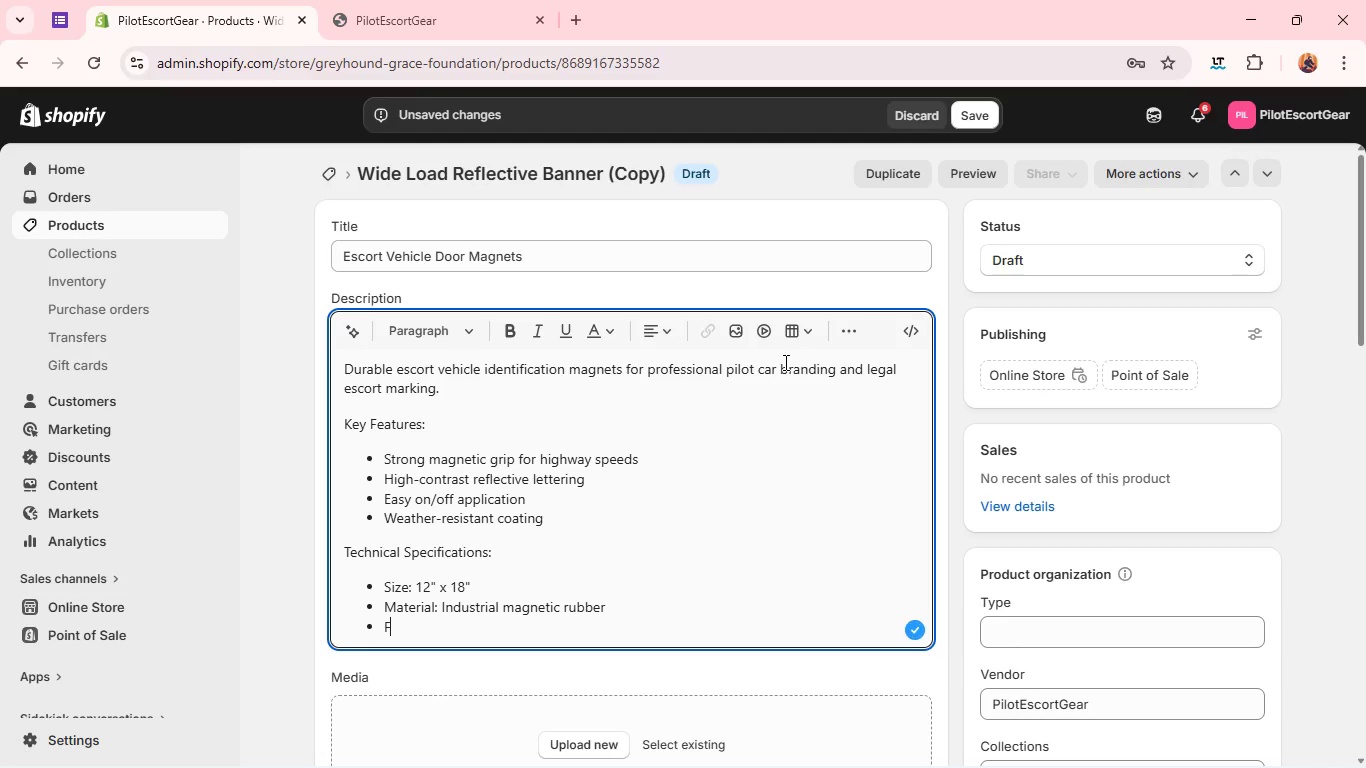 
type(Finish: UV-protected reflective vinyl )
 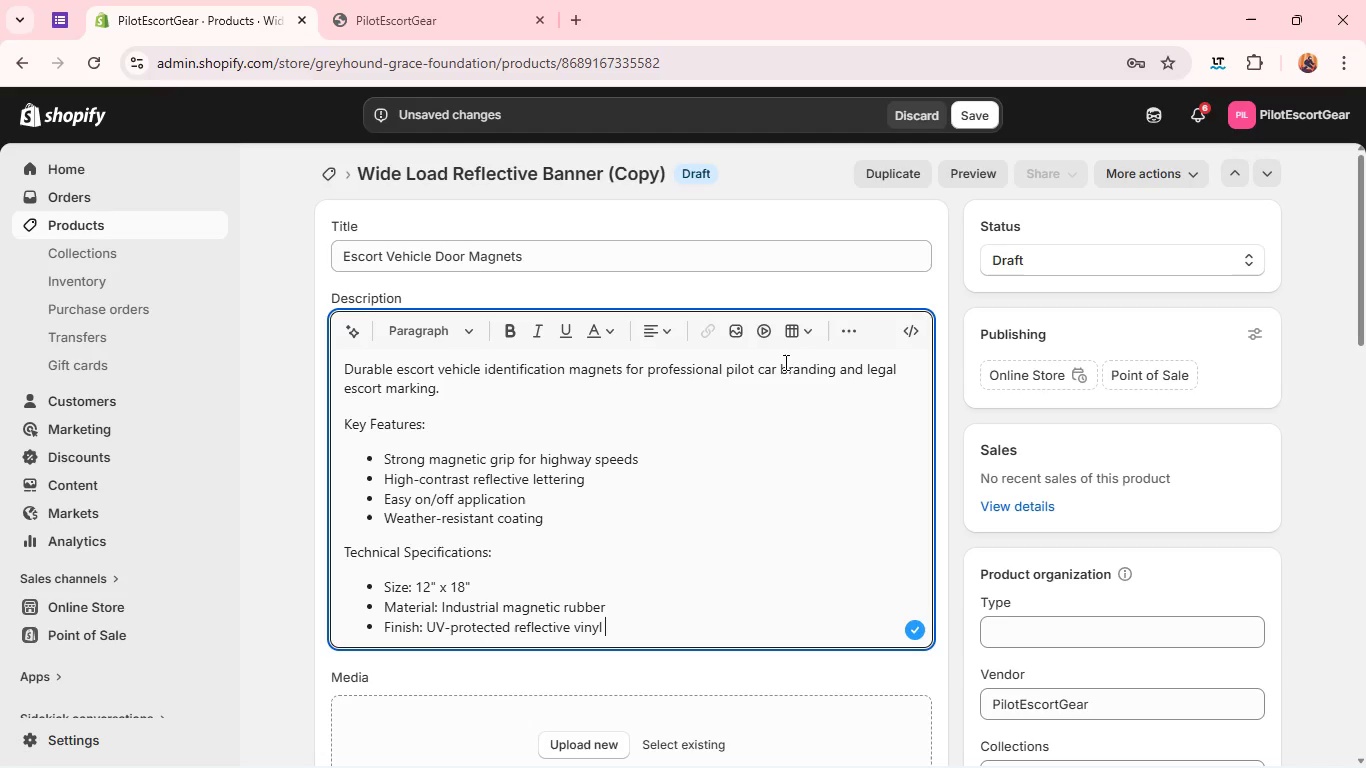 
key(Enter)
 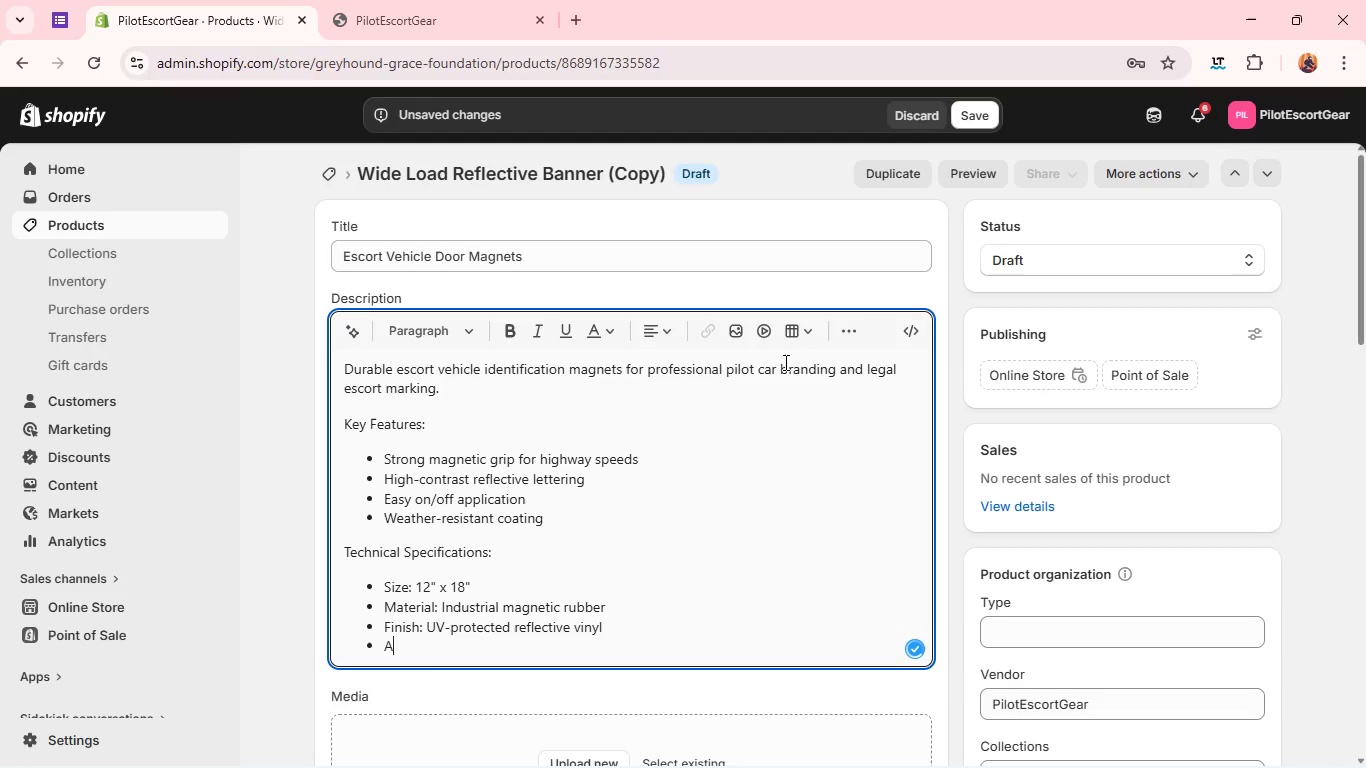 
type(Application: Vehicle door or panel mpunting )
 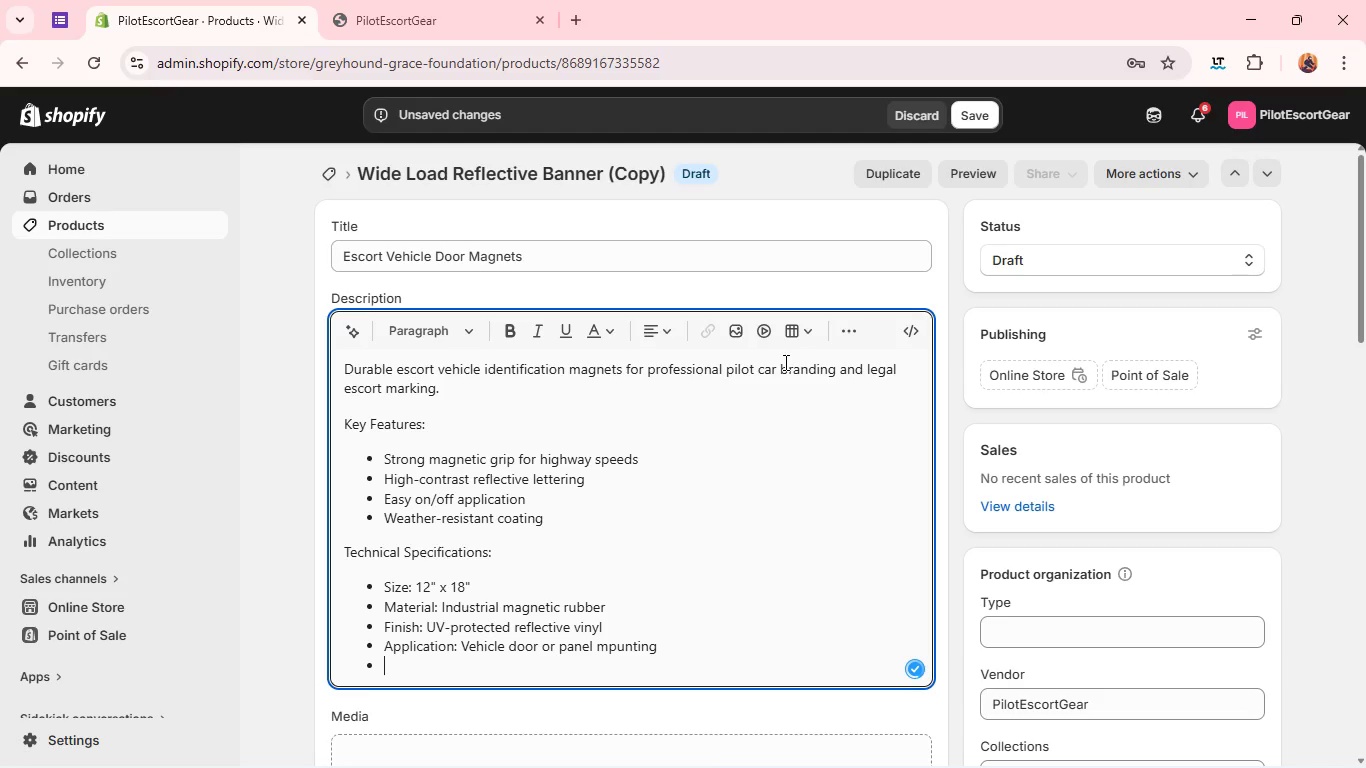 
 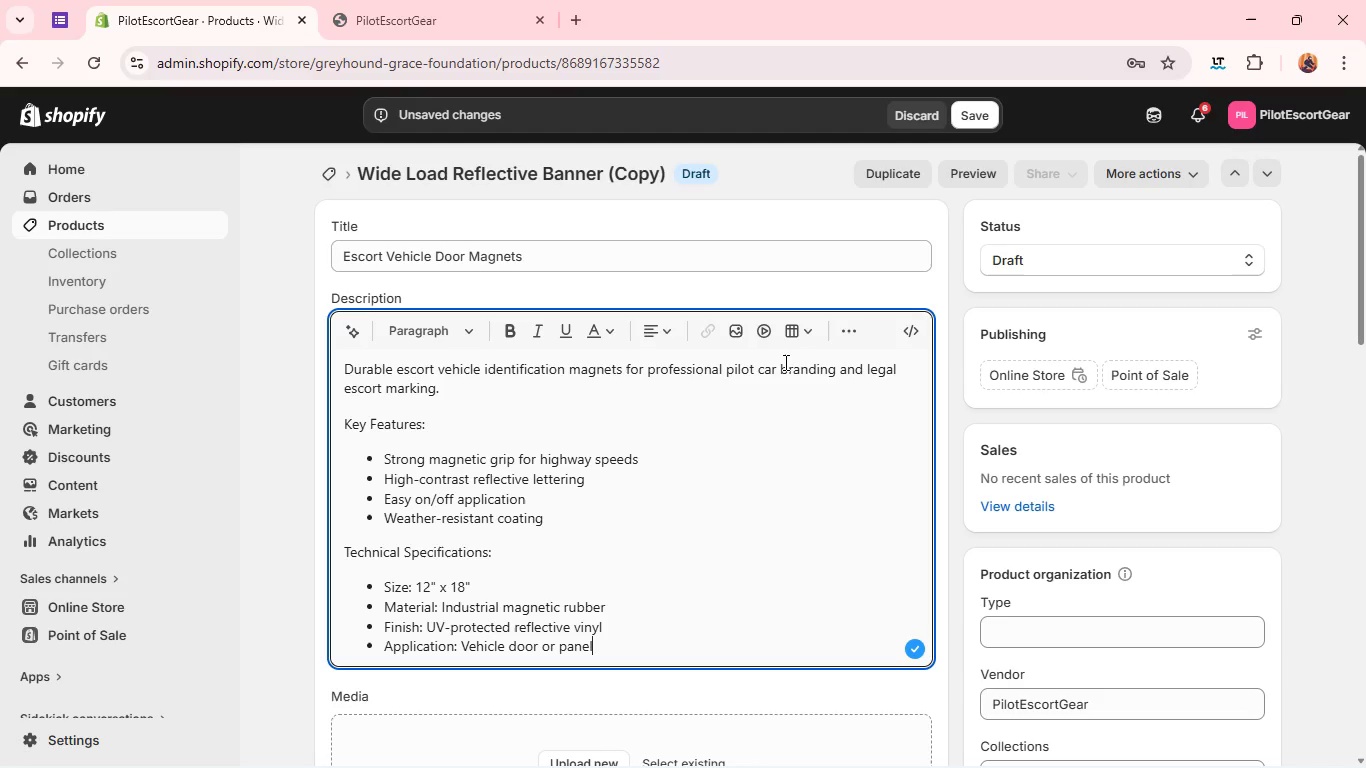 
key(Enter)
 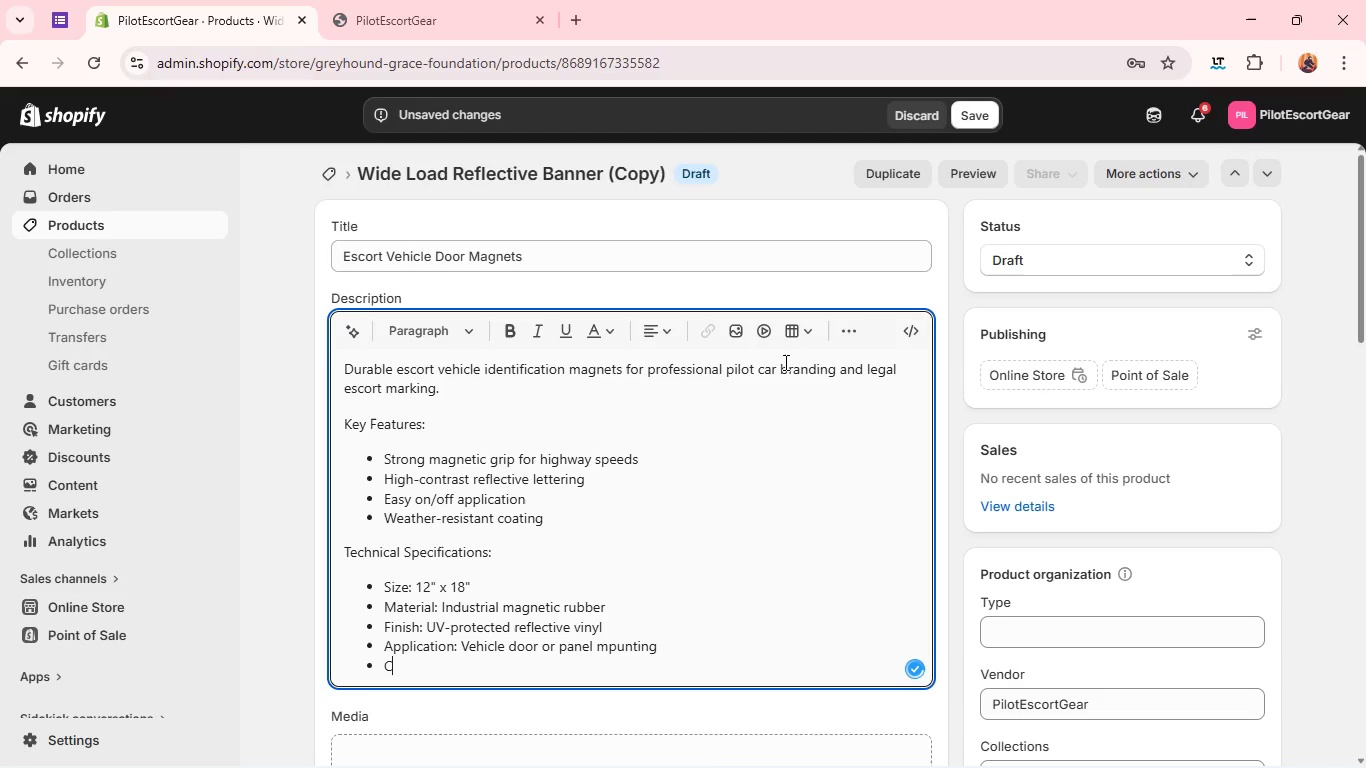 
type(Compliance: Standard escort vehicle identification guideliness)
key(Backspace)
 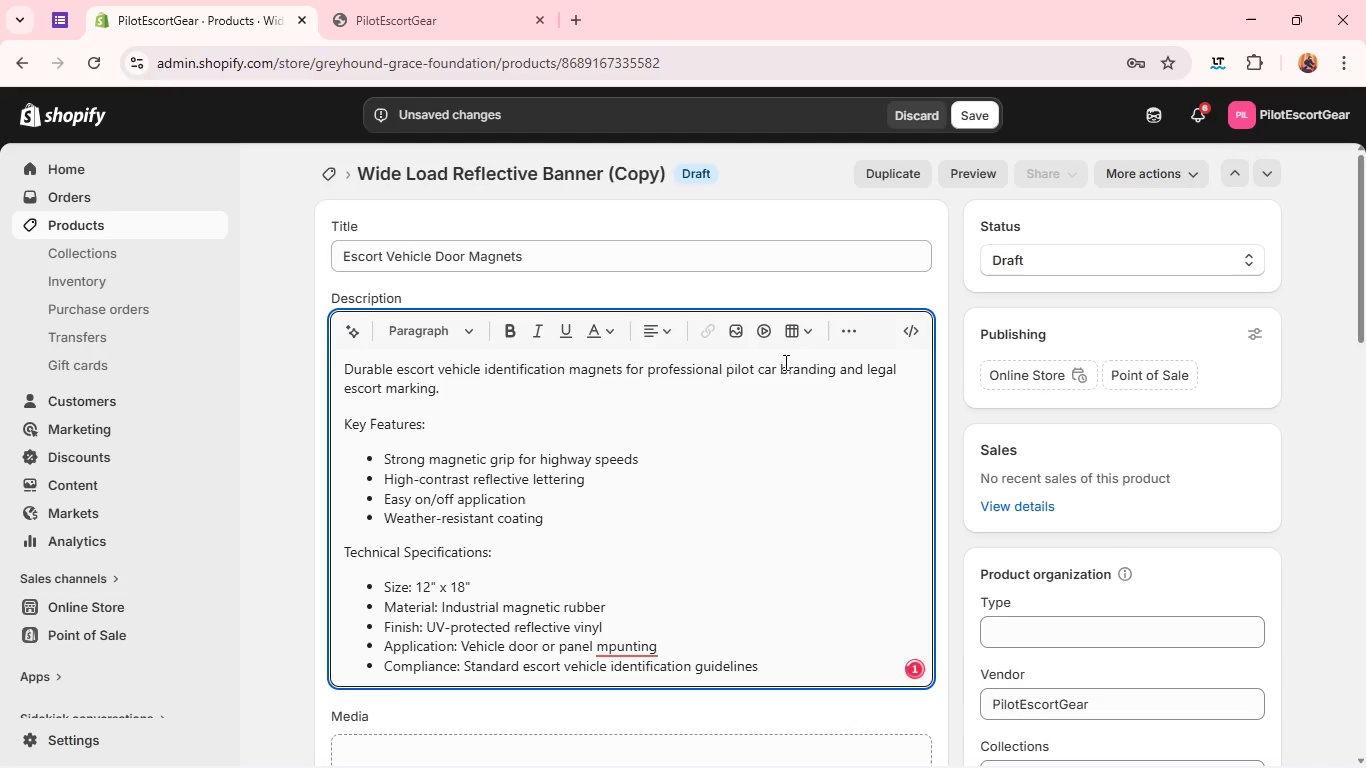 
left_click([615, 651])
 